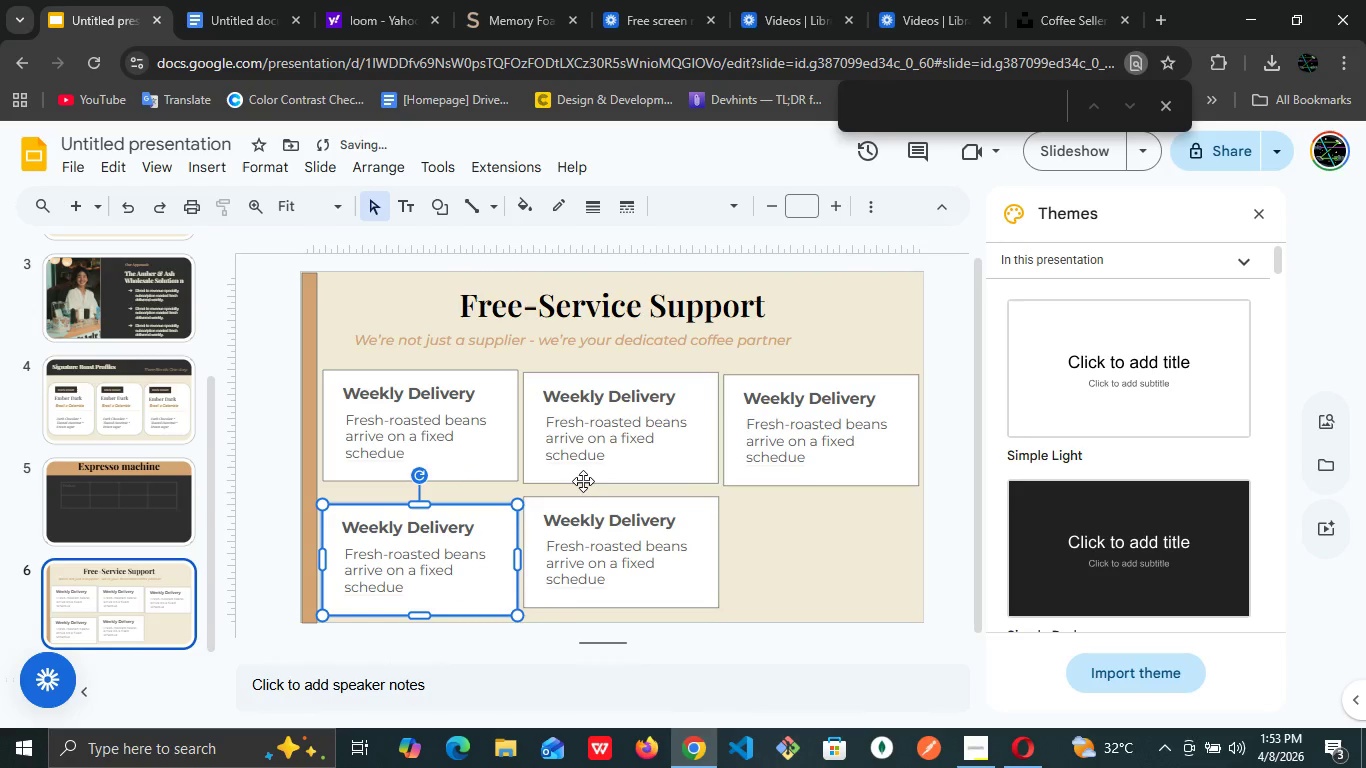 
key(ArrowUp)
 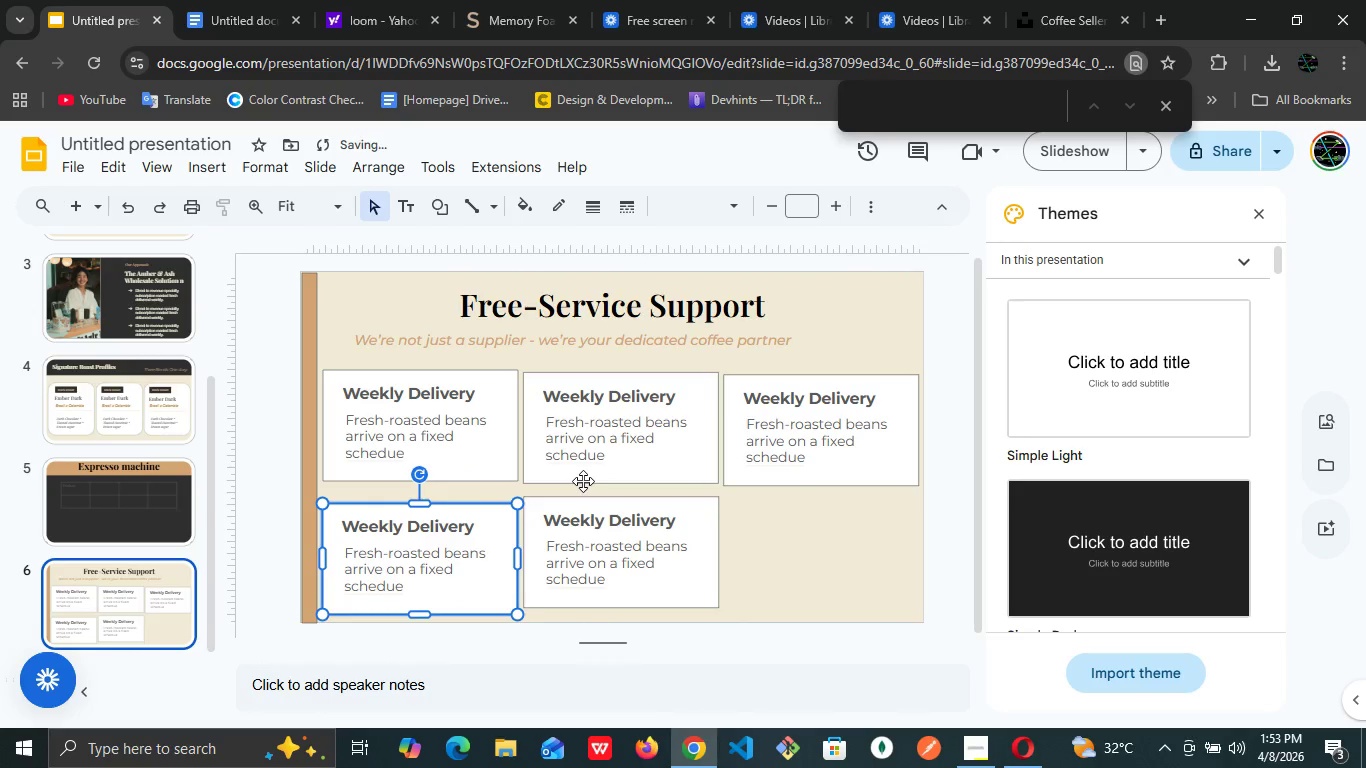 
key(ArrowUp)
 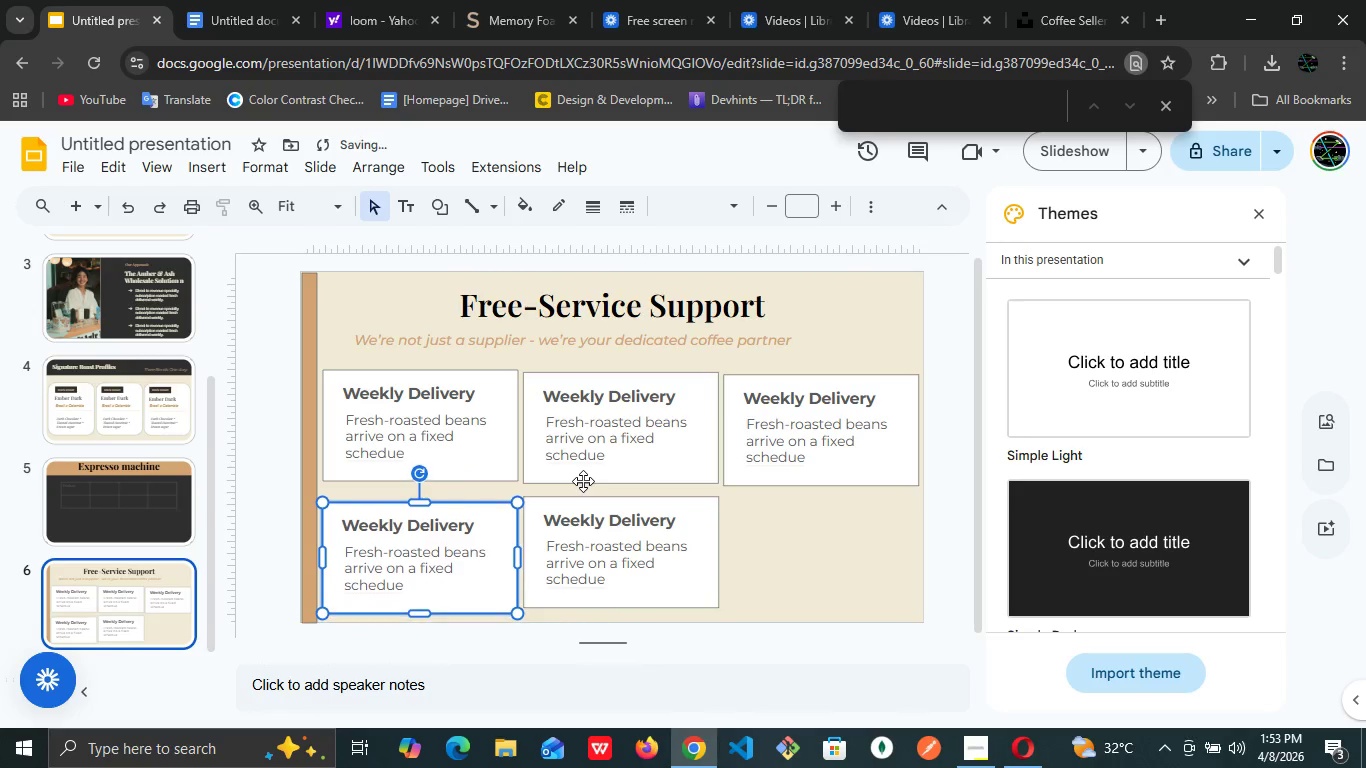 
key(ArrowUp)
 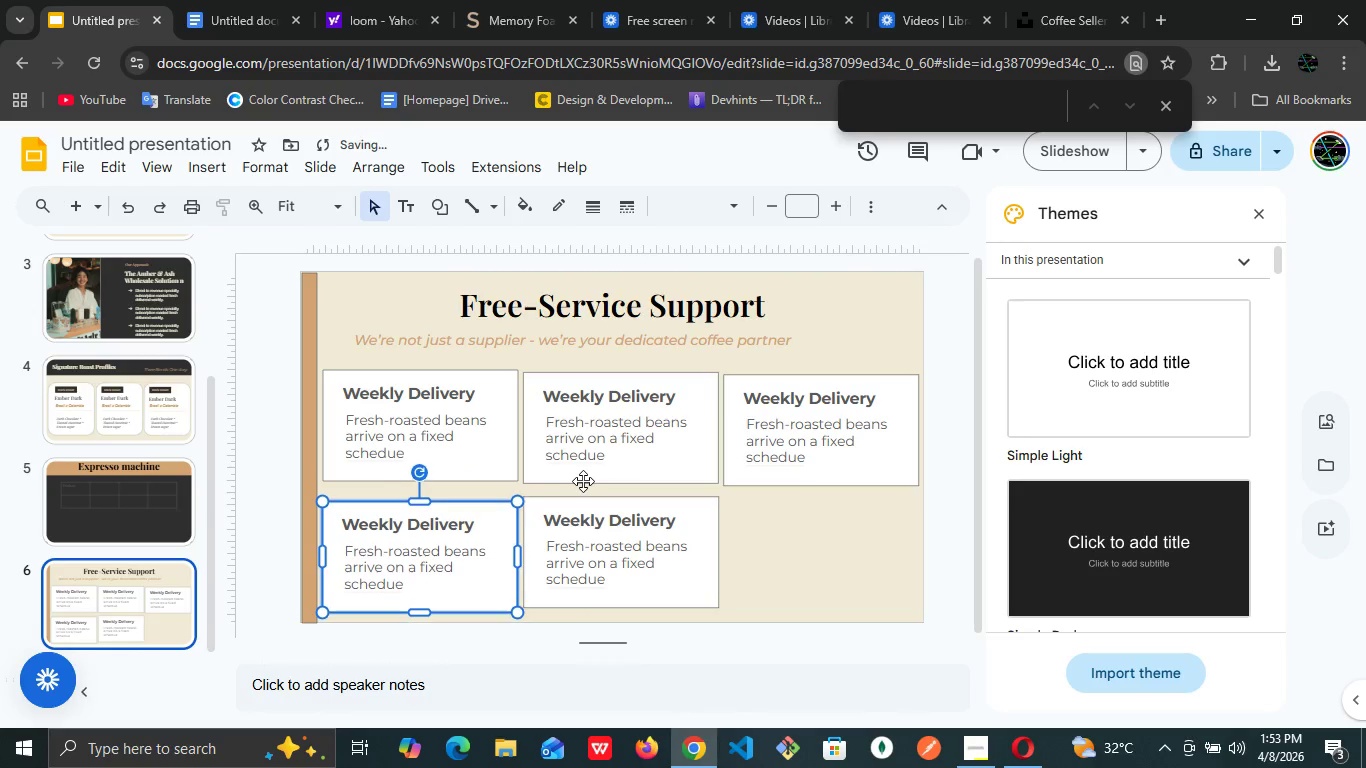 
key(ArrowUp)
 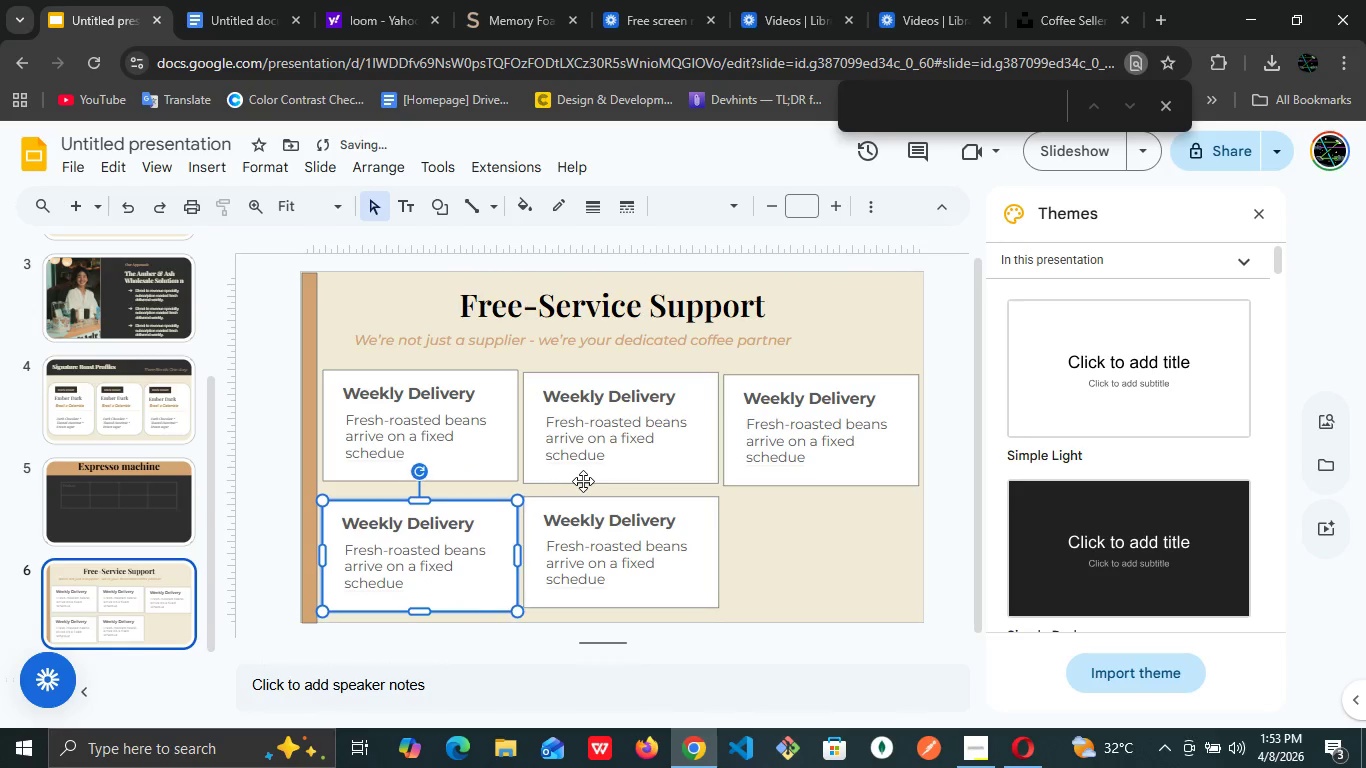 
key(ArrowUp)
 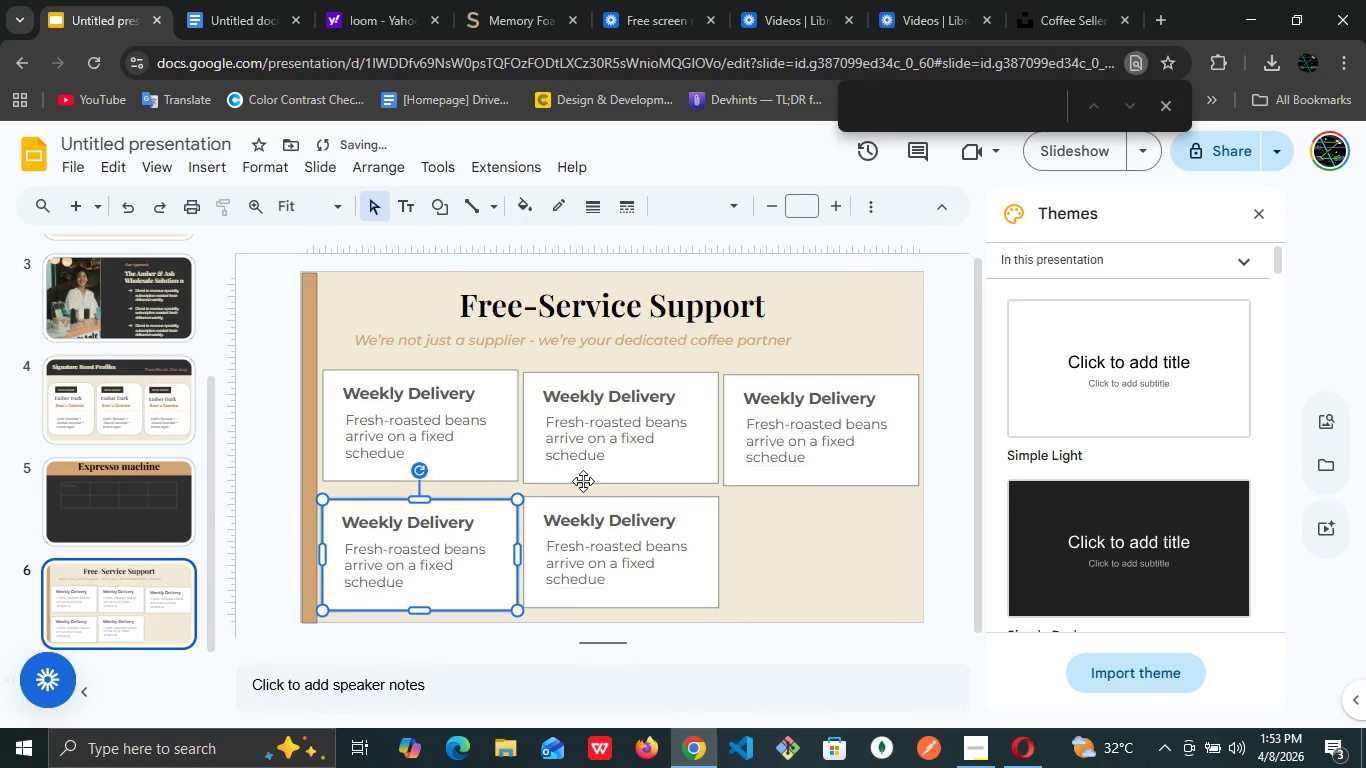 
key(ArrowUp)
 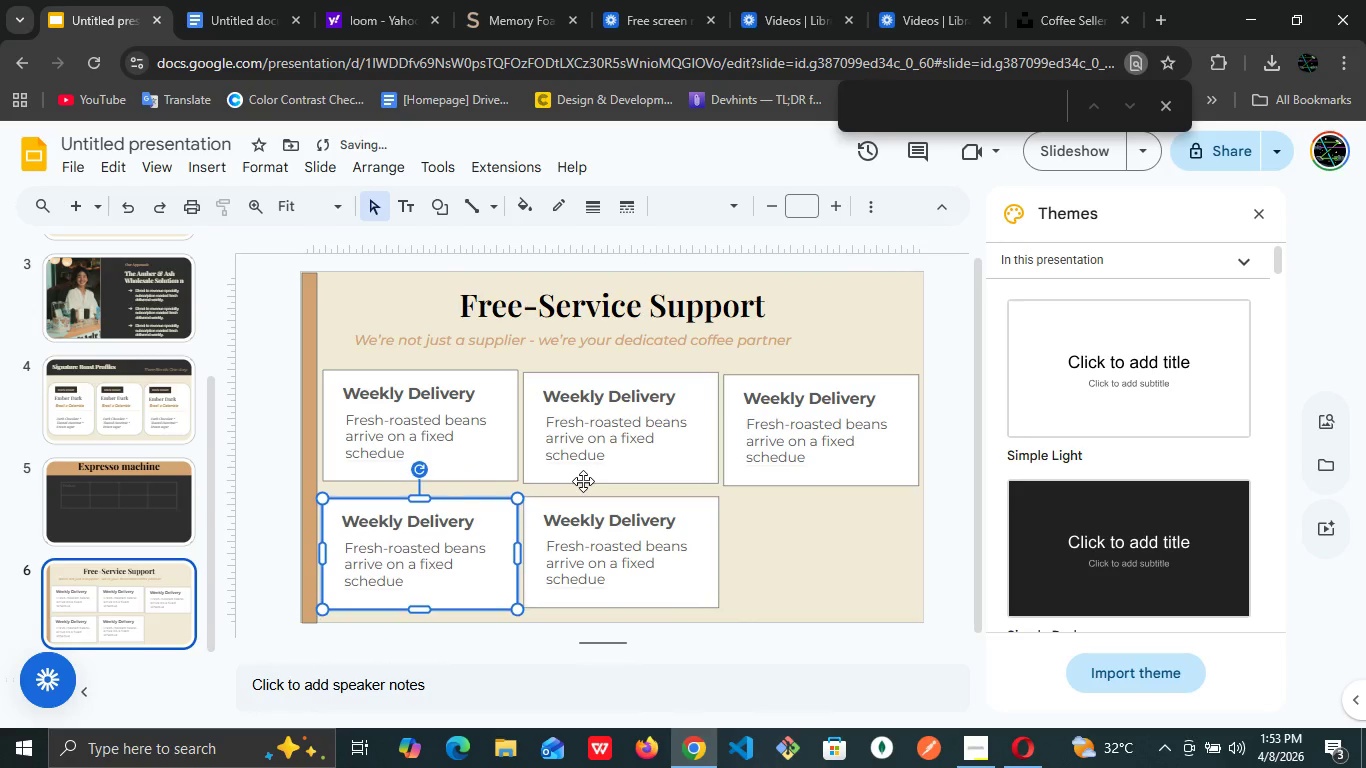 
key(ArrowUp)
 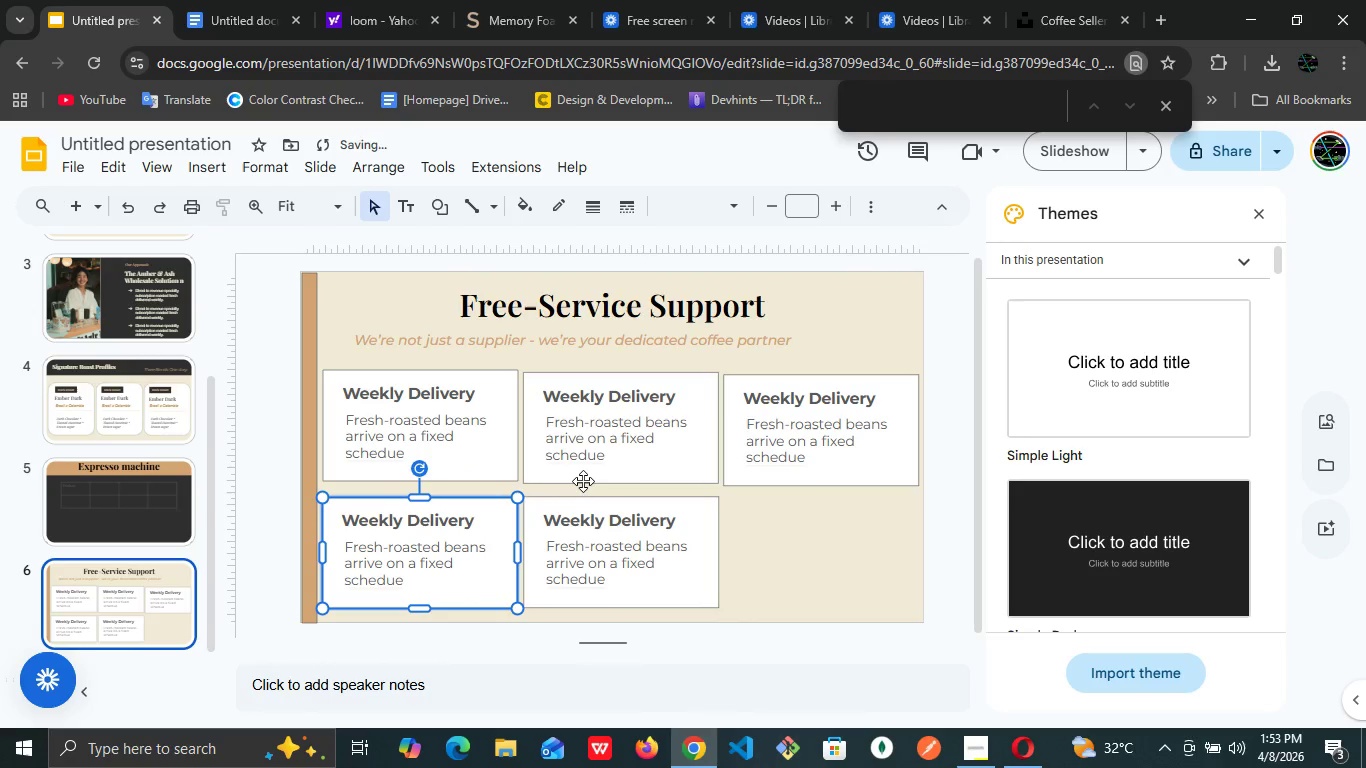 
key(ArrowUp)
 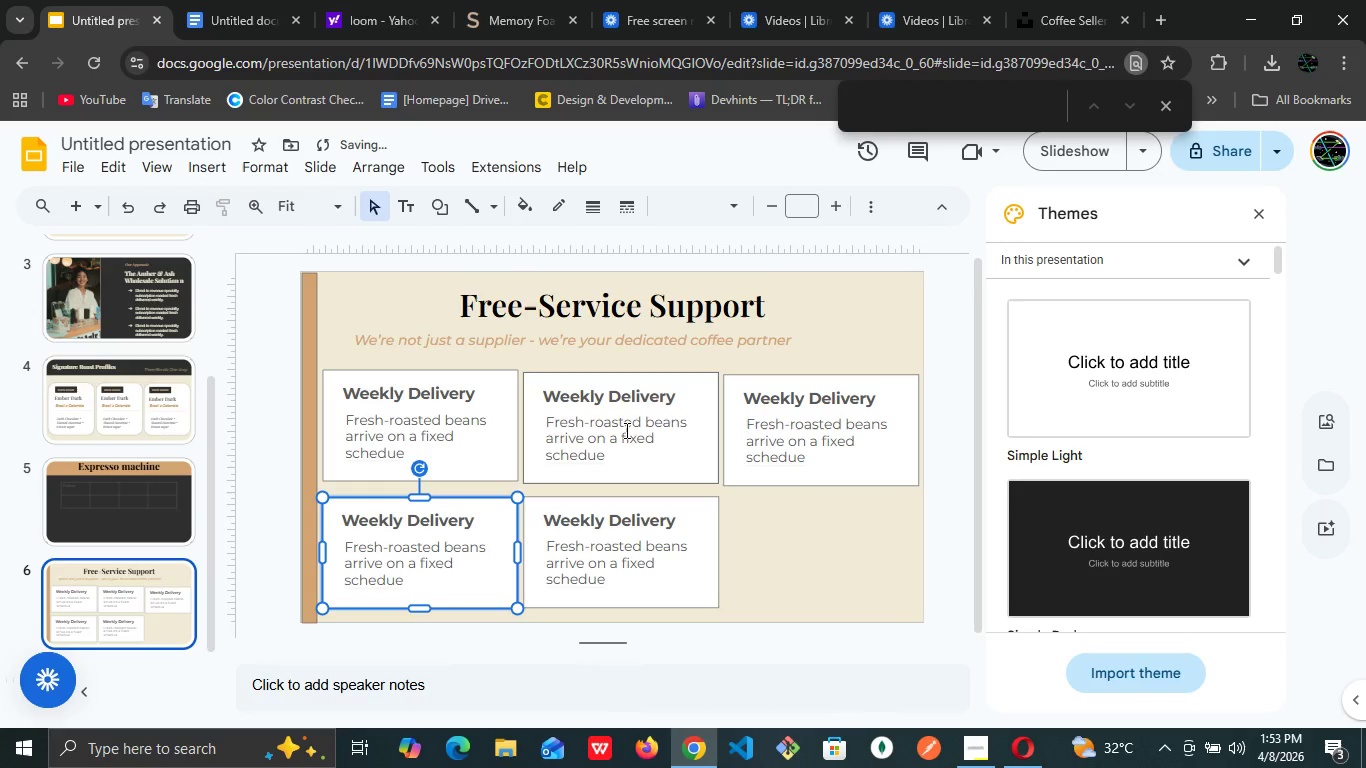 
left_click([625, 430])
 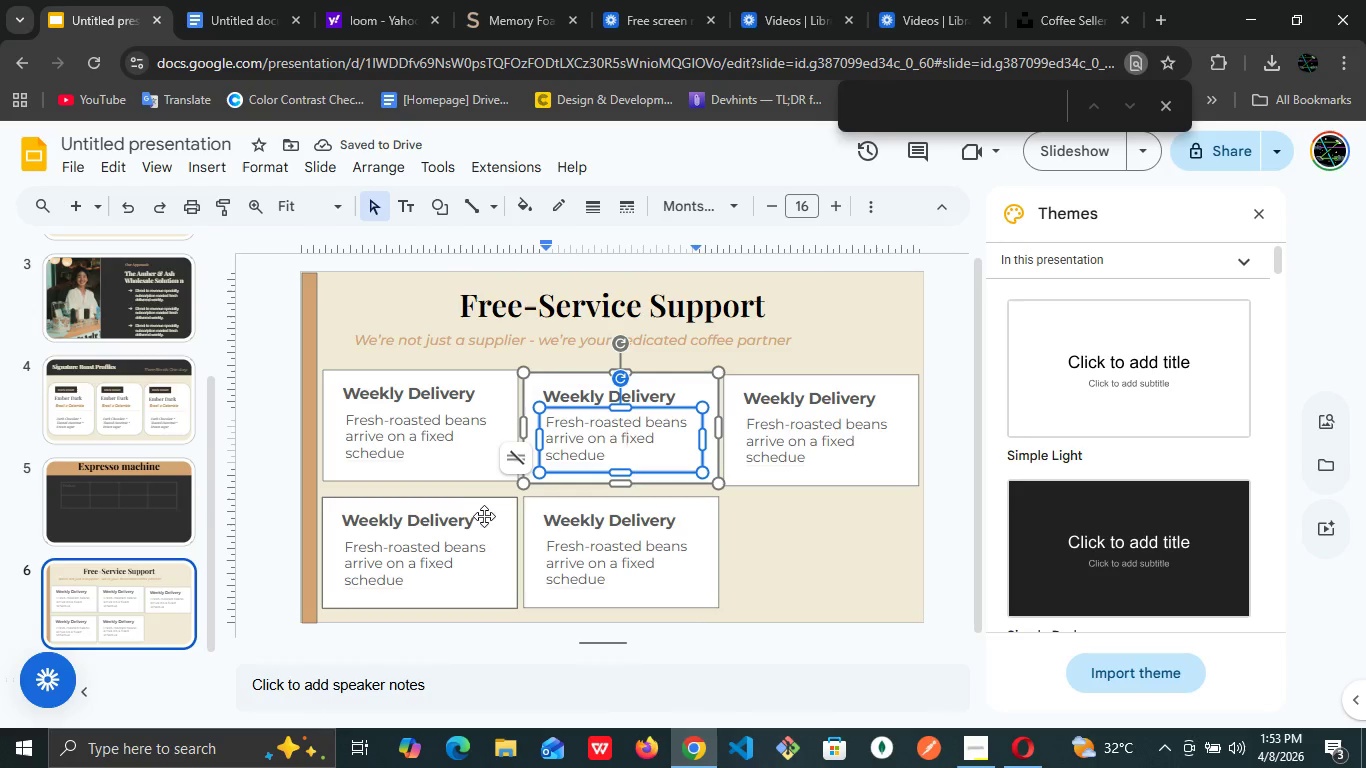 
left_click([481, 516])
 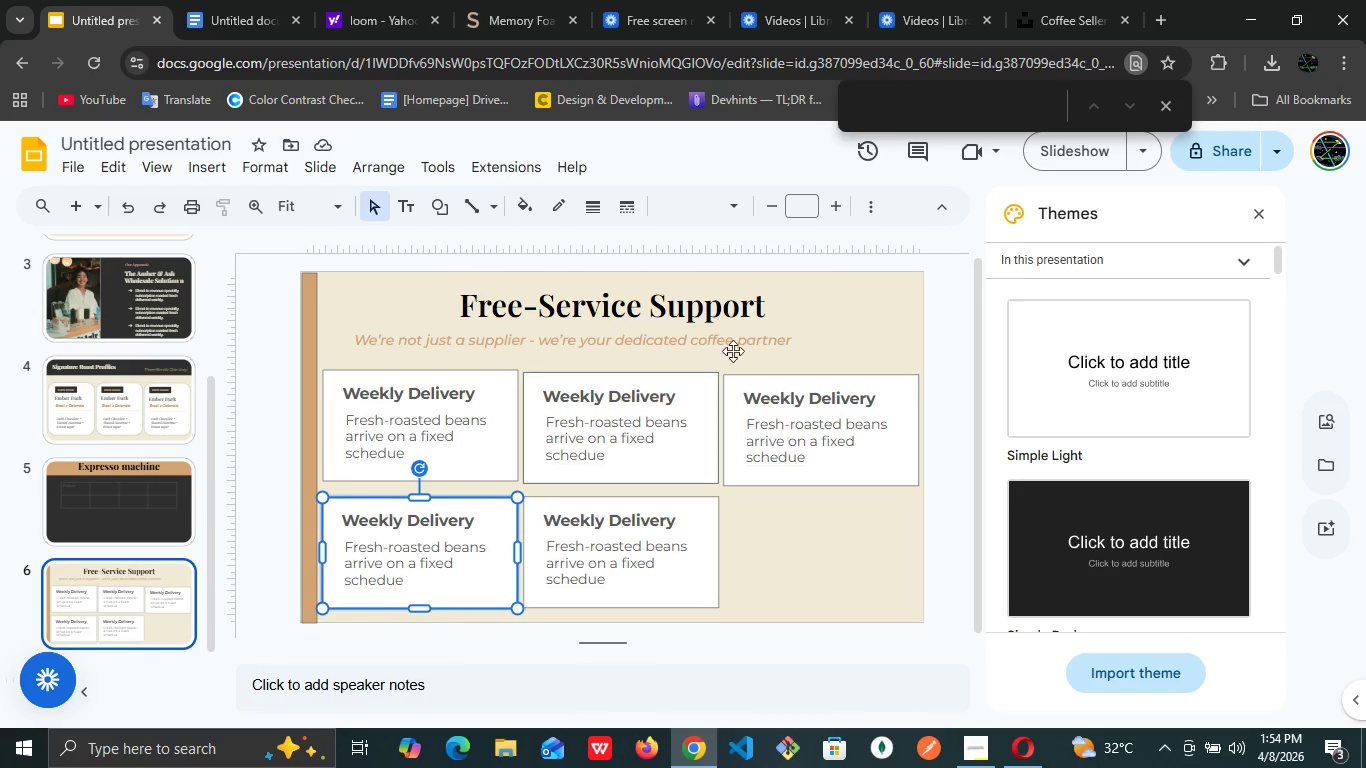 
wait(14.02)
 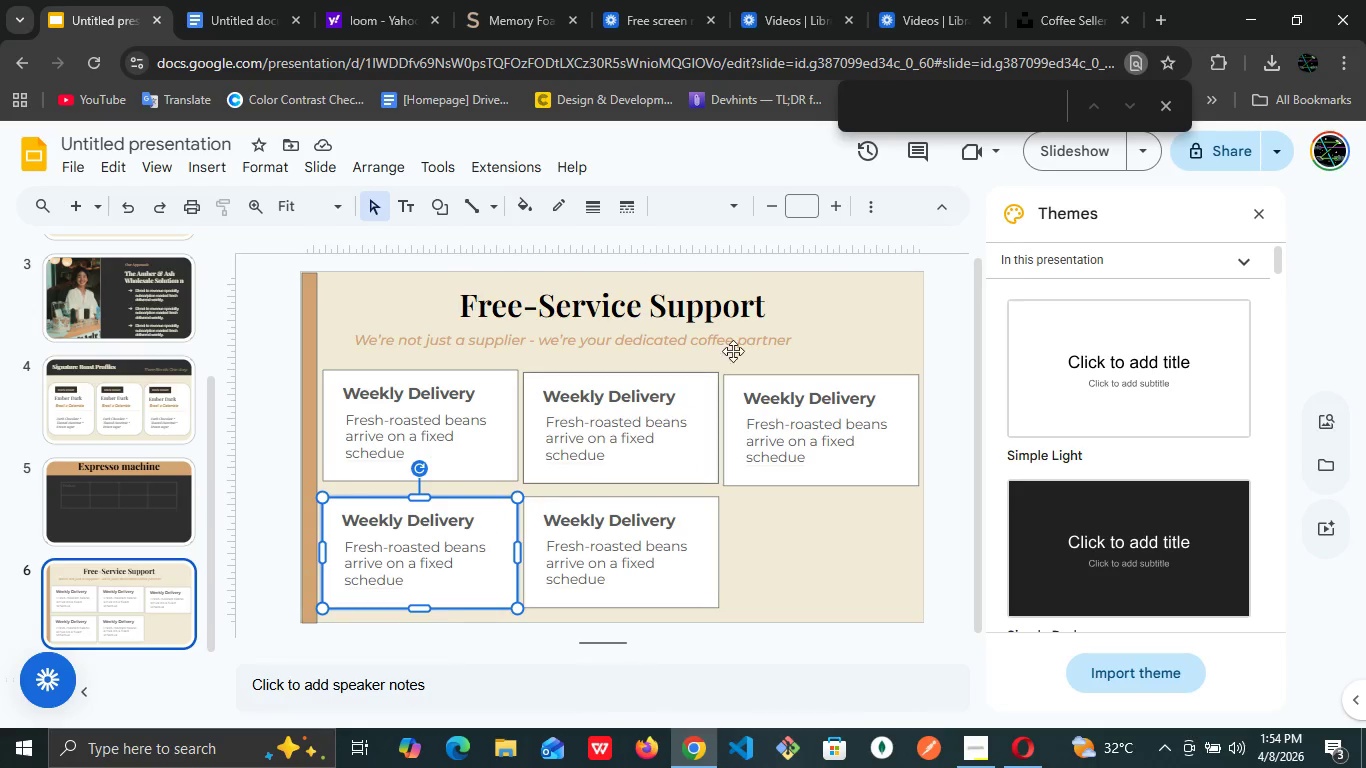 
left_click([613, 405])
 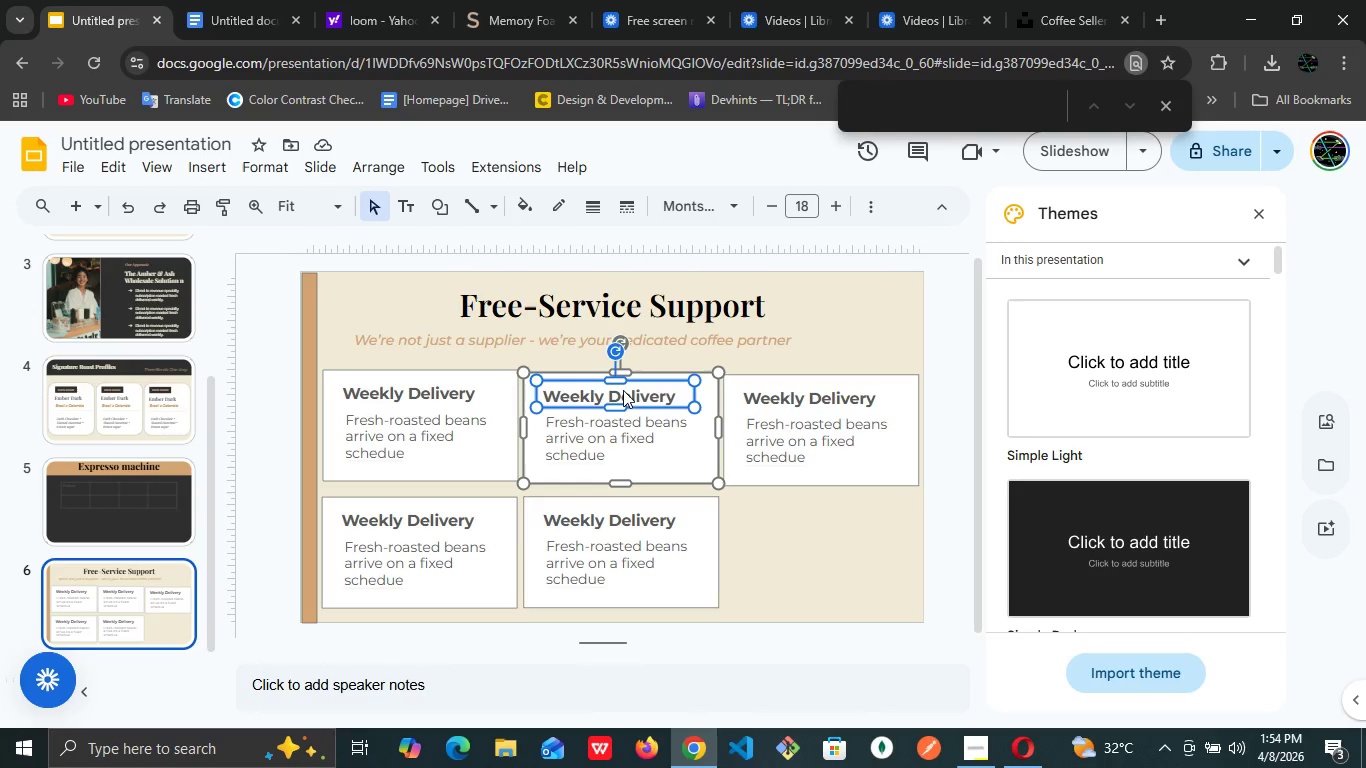 
double_click([623, 390])
 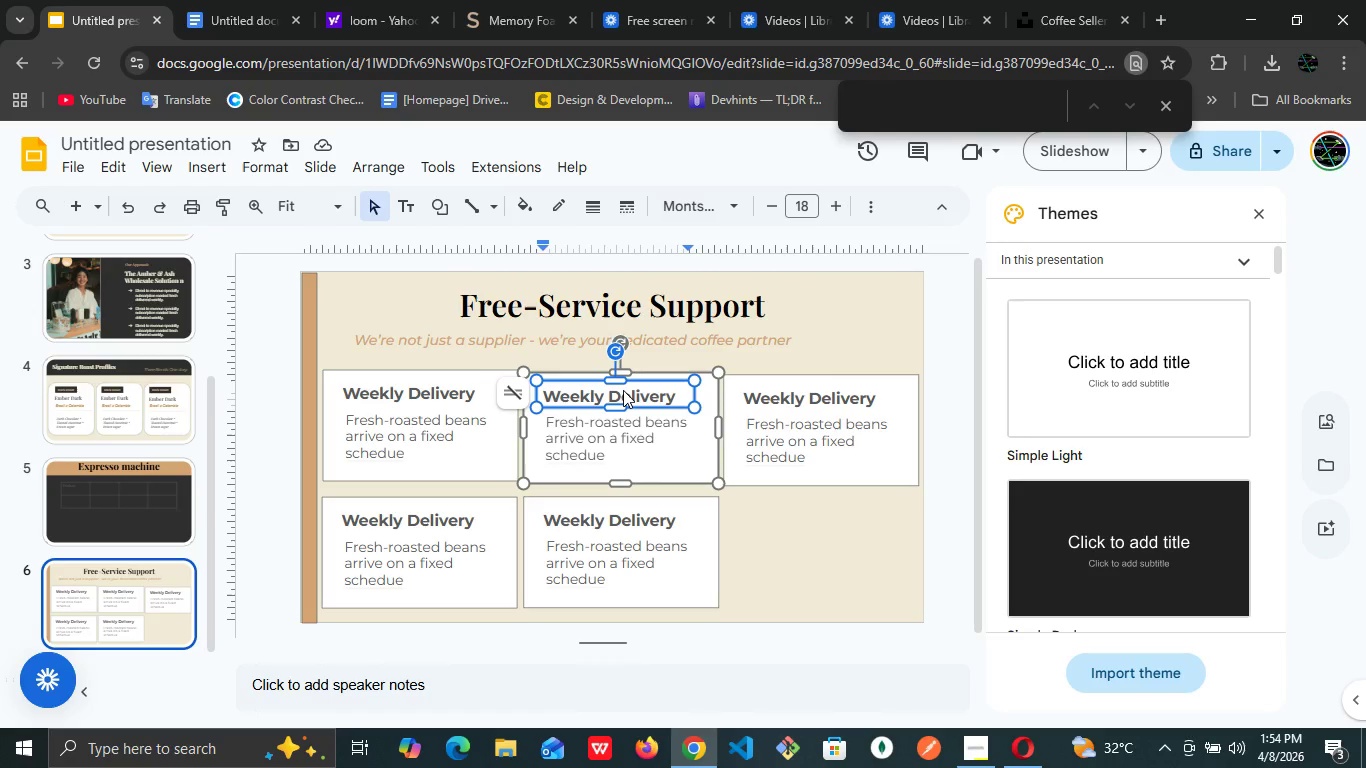 
key(Control+A)
 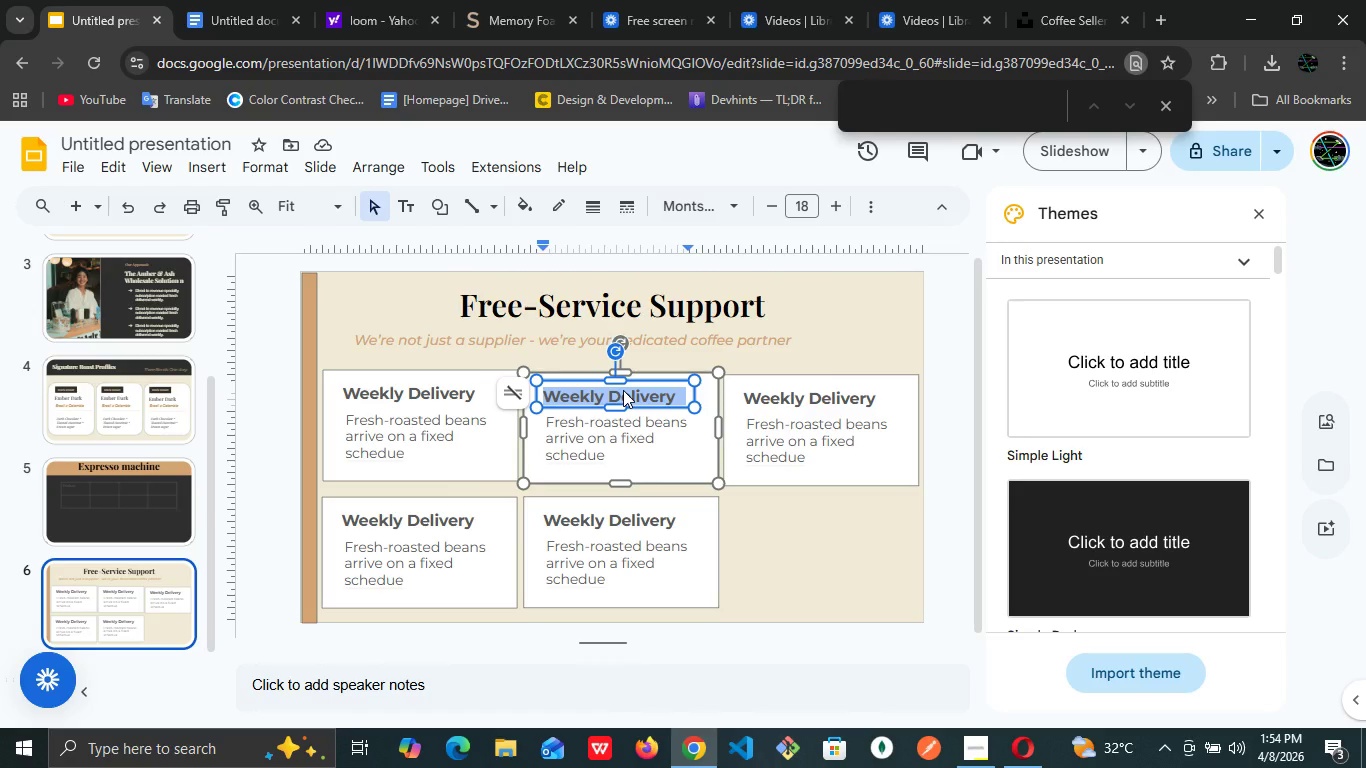 
type(Account)
 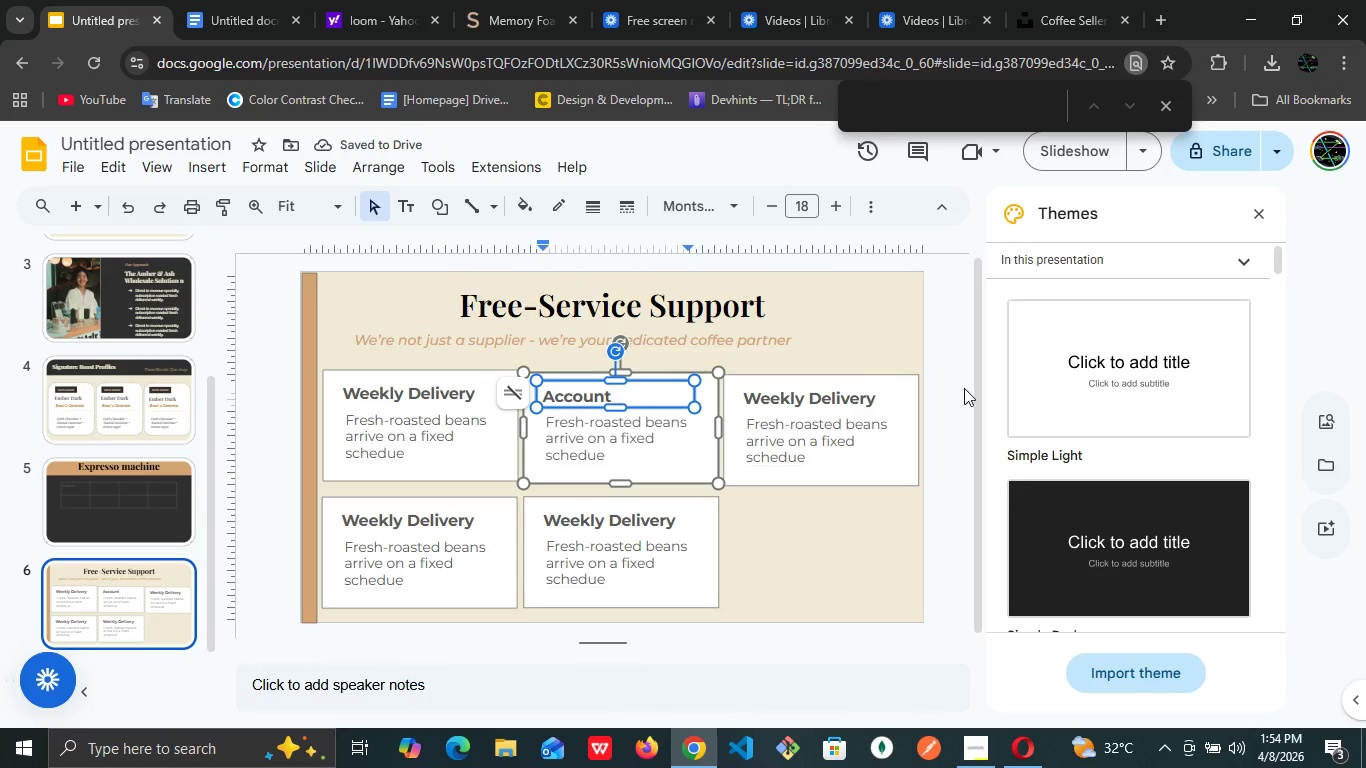 
left_click([866, 399])
 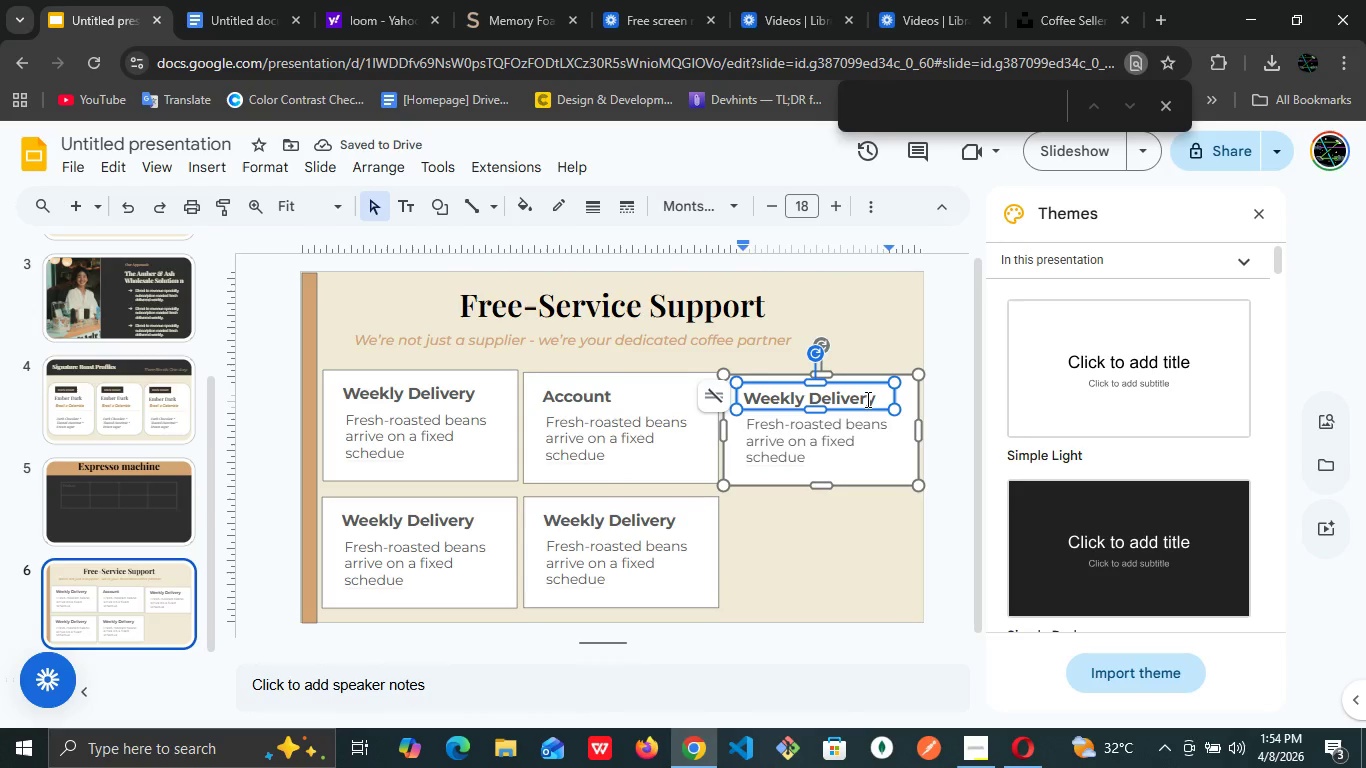 
key(Control+A)
 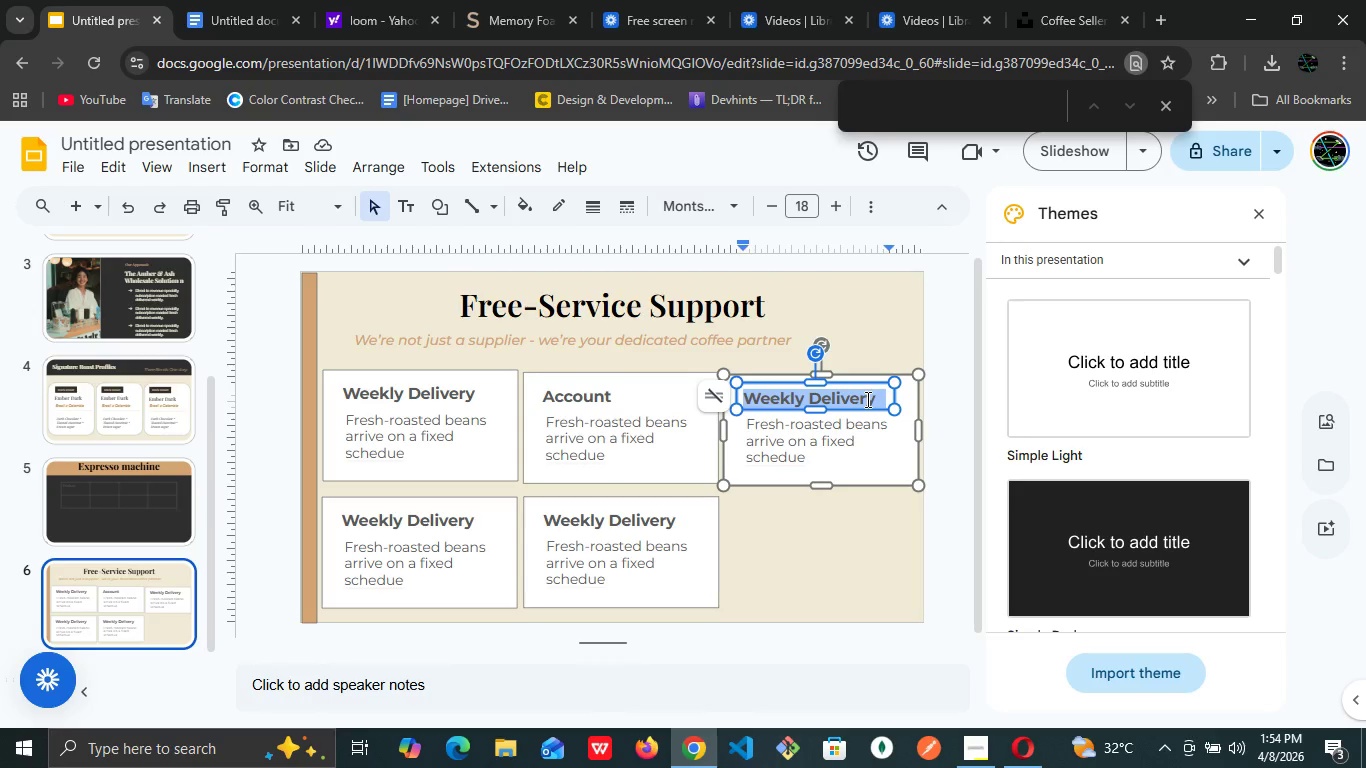 
type(Custom)
 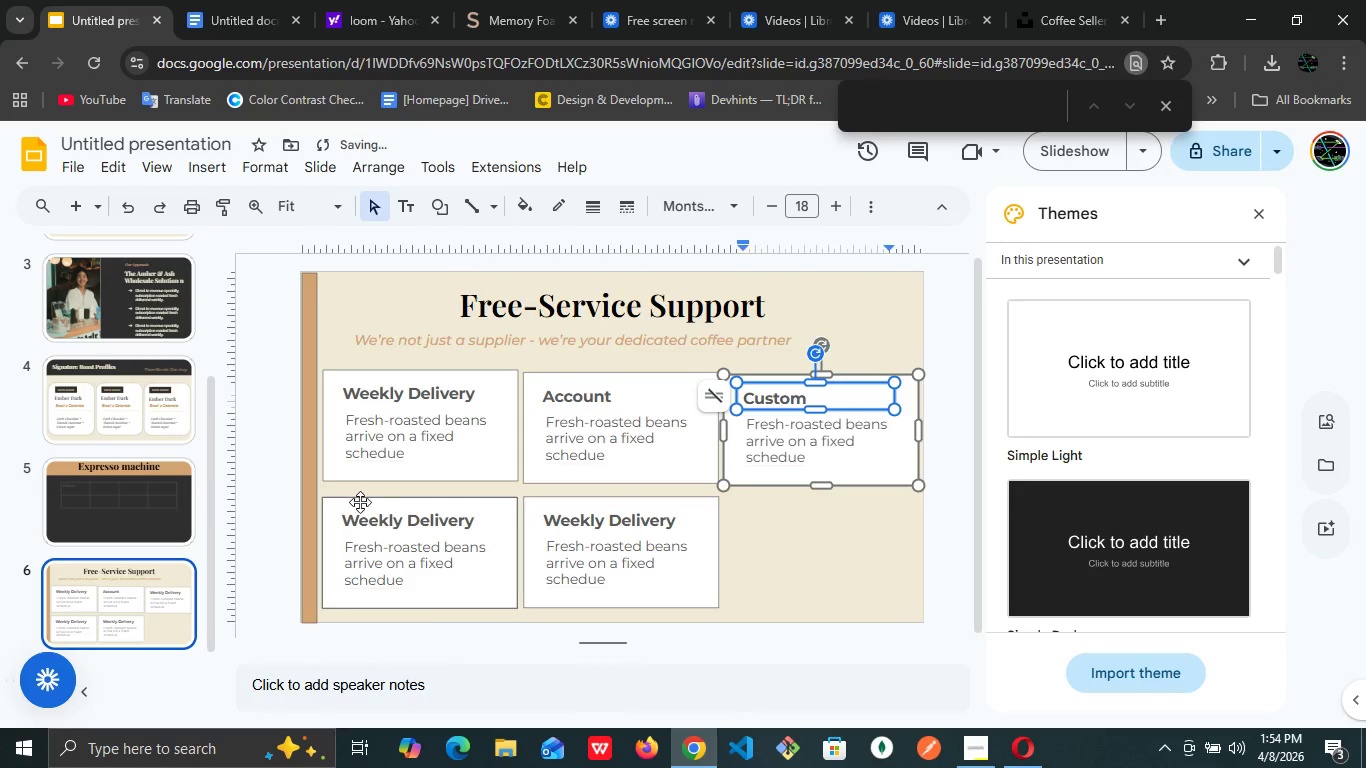 
left_click([382, 522])
 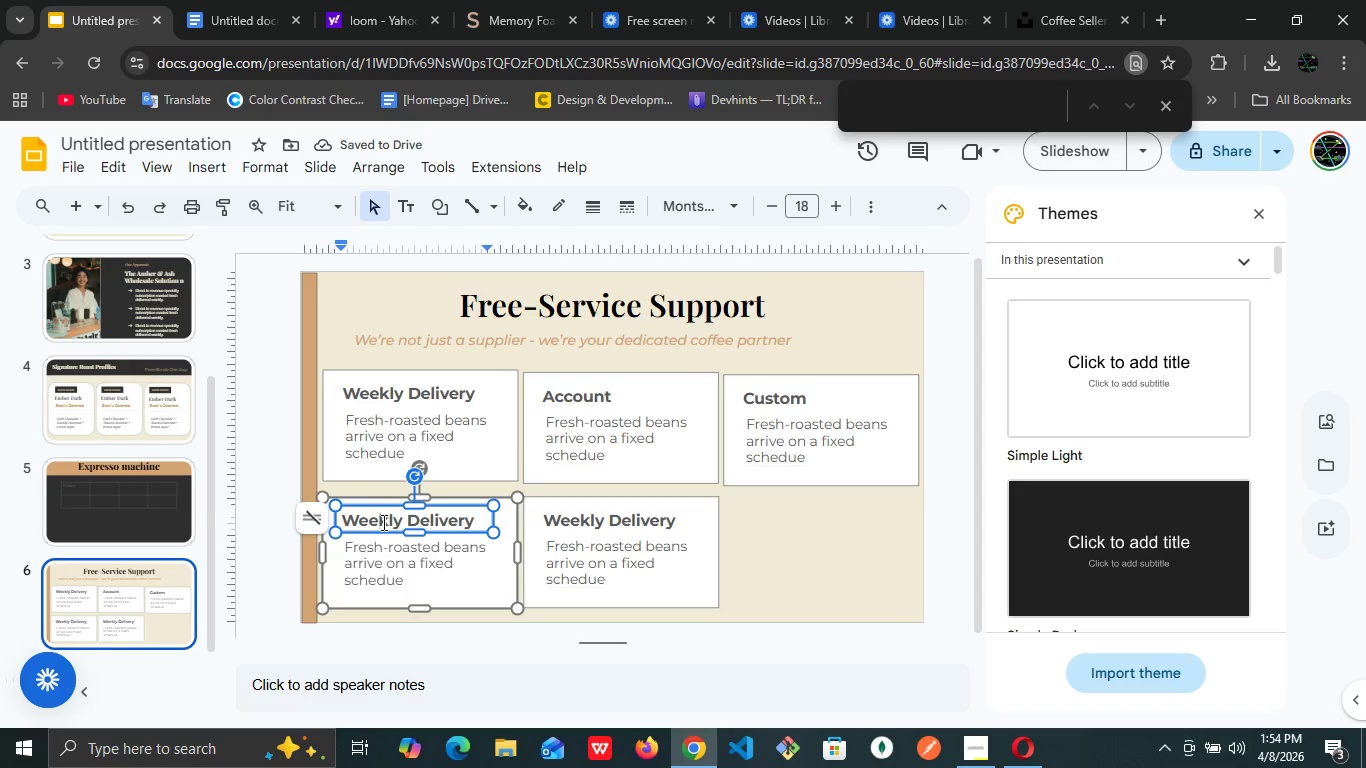 
key(Control+A)
 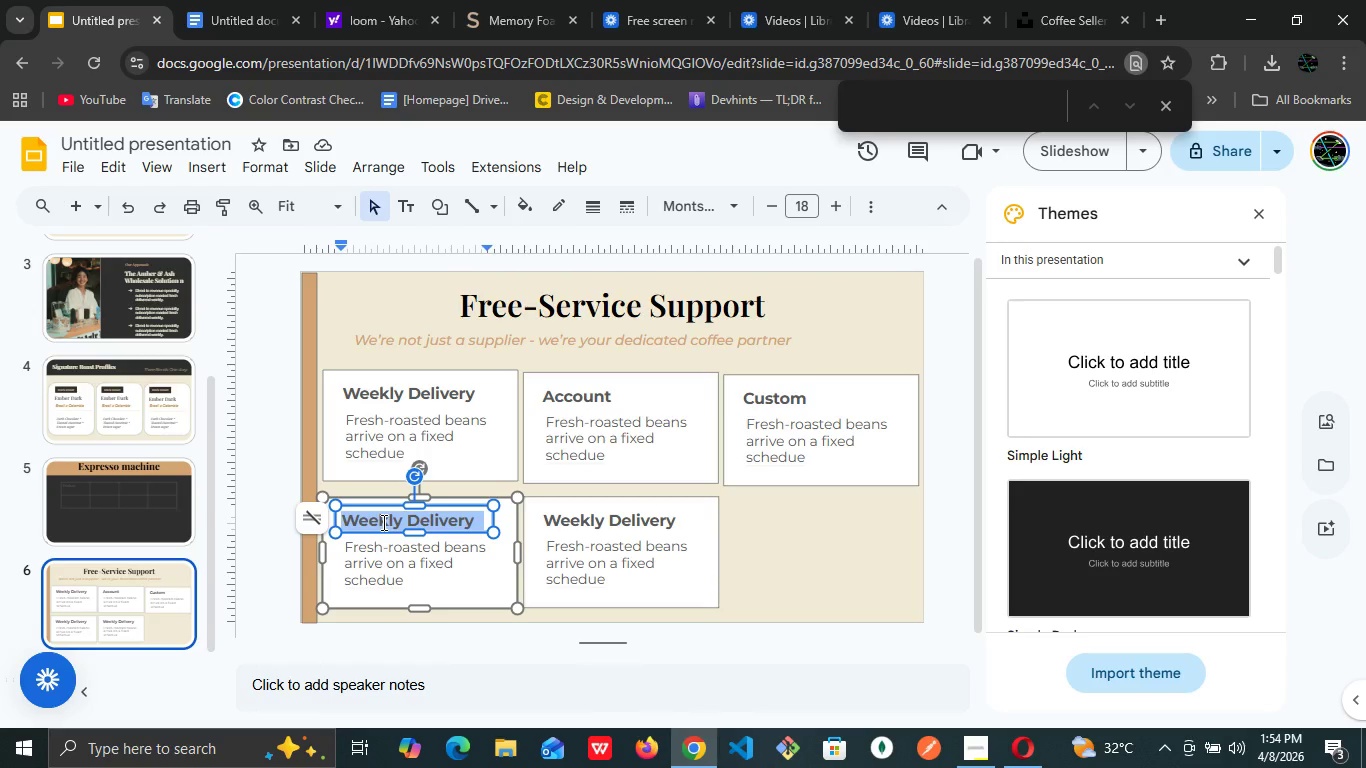 
wait(8.14)
 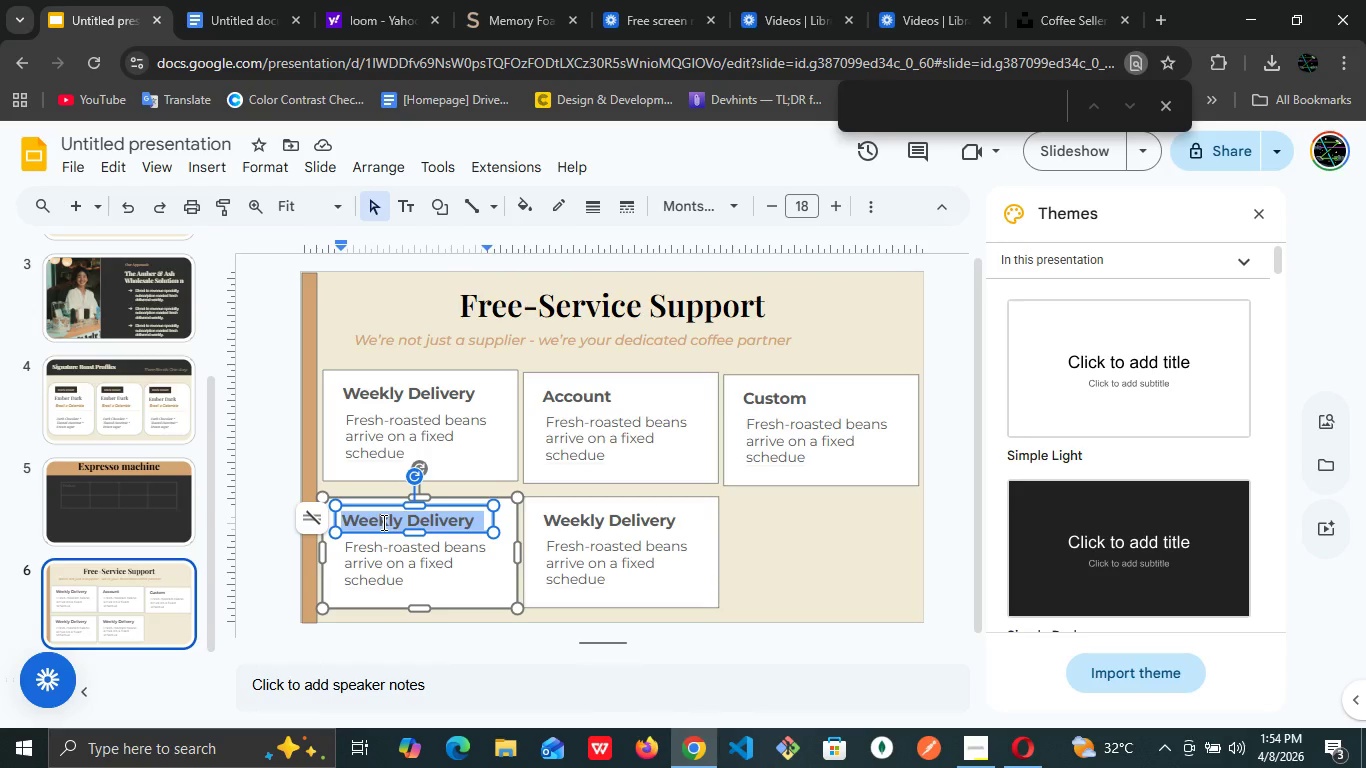 
type(Barisata)
 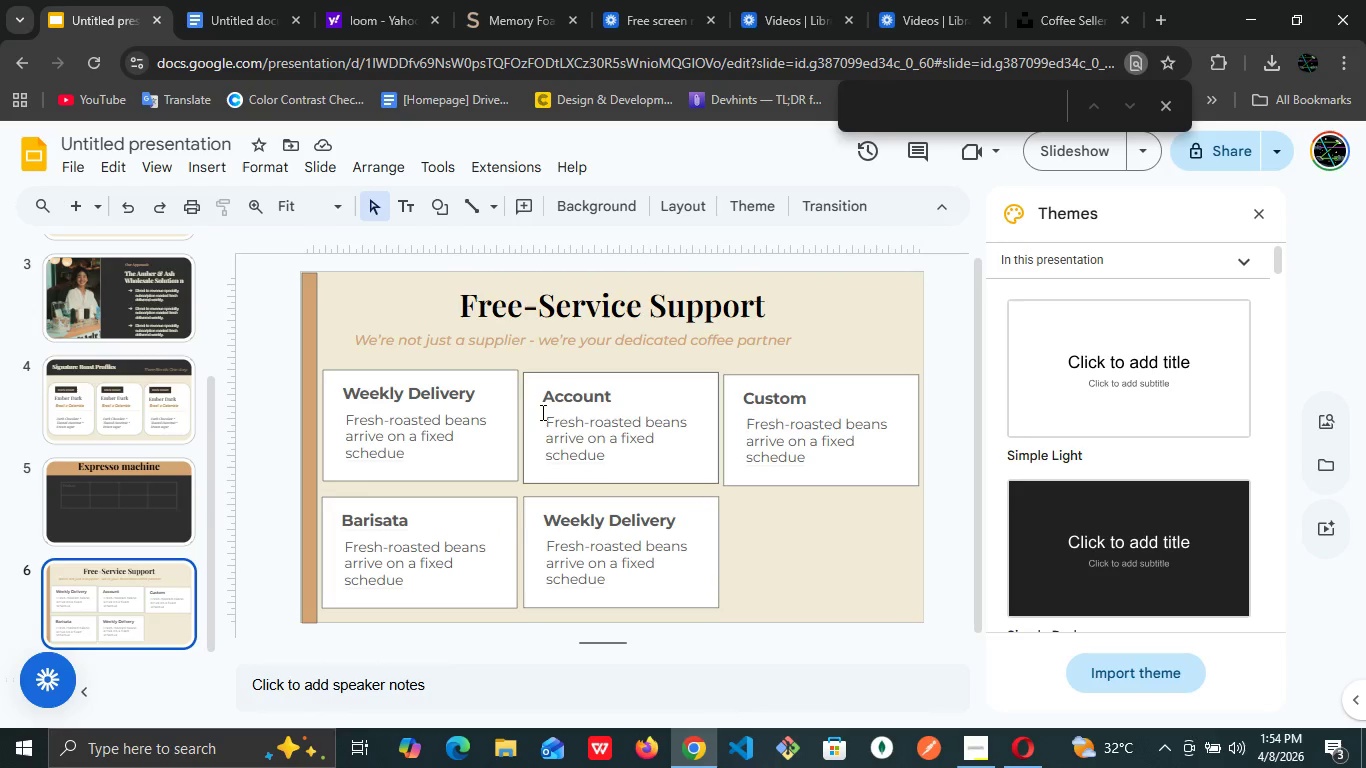 
wait(7.22)
 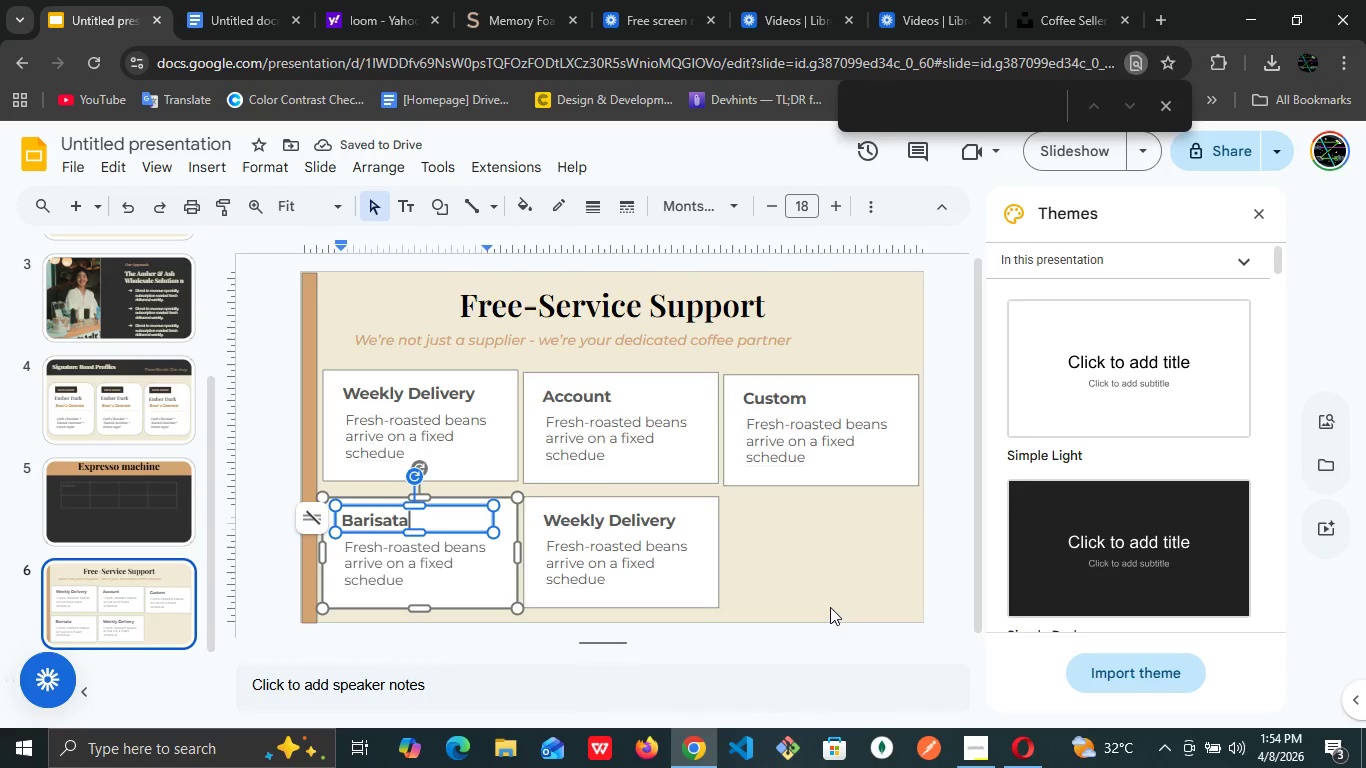 
left_click([488, 303])
 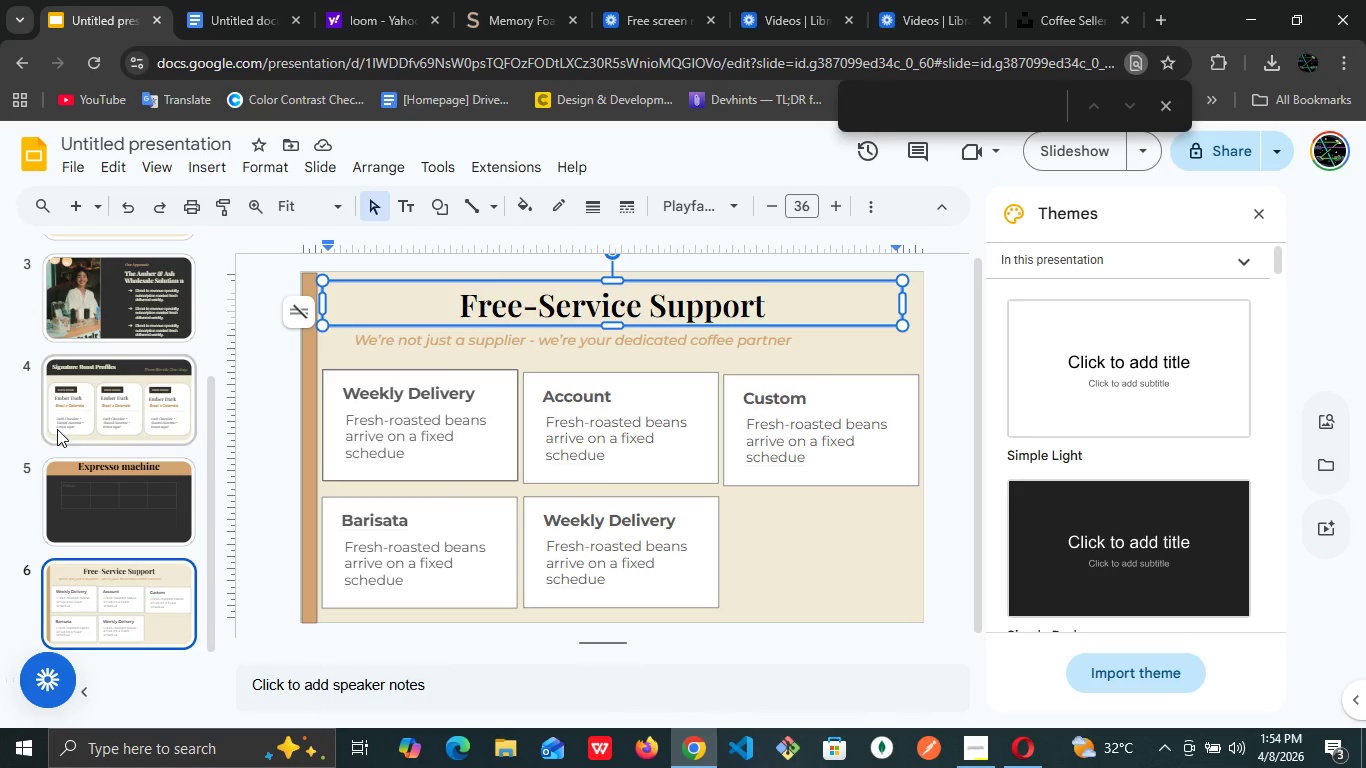 
wait(9.86)
 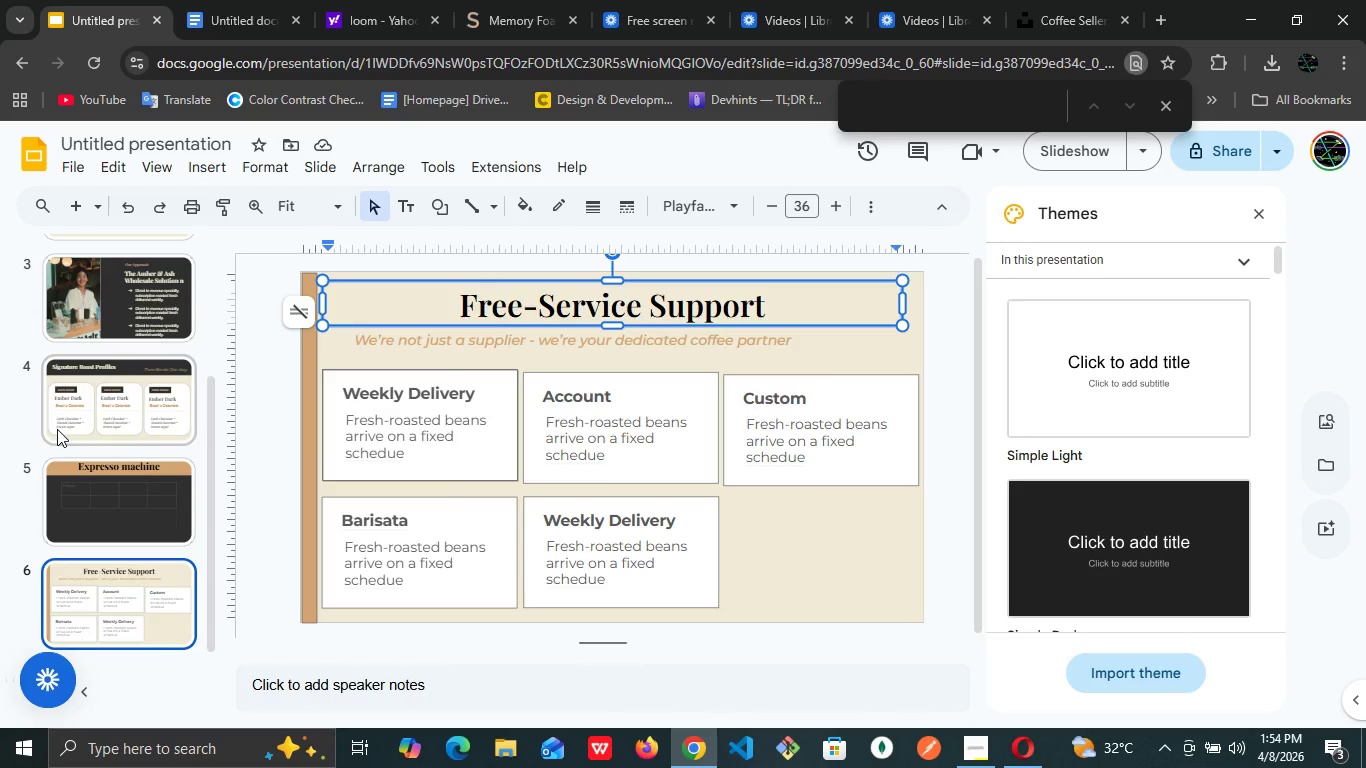 
scroll: coordinate [140, 488], scroll_direction: down, amount: 1.0
 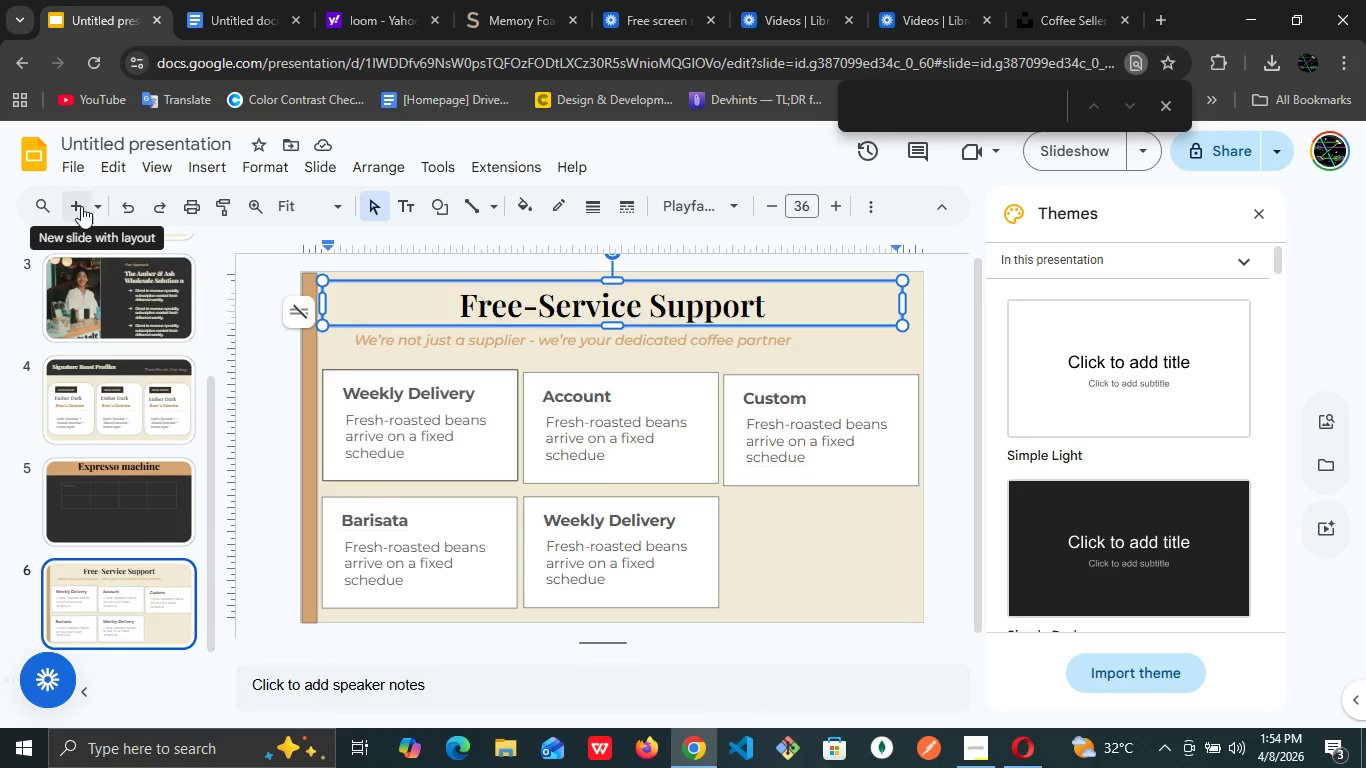 
left_click([78, 207])
 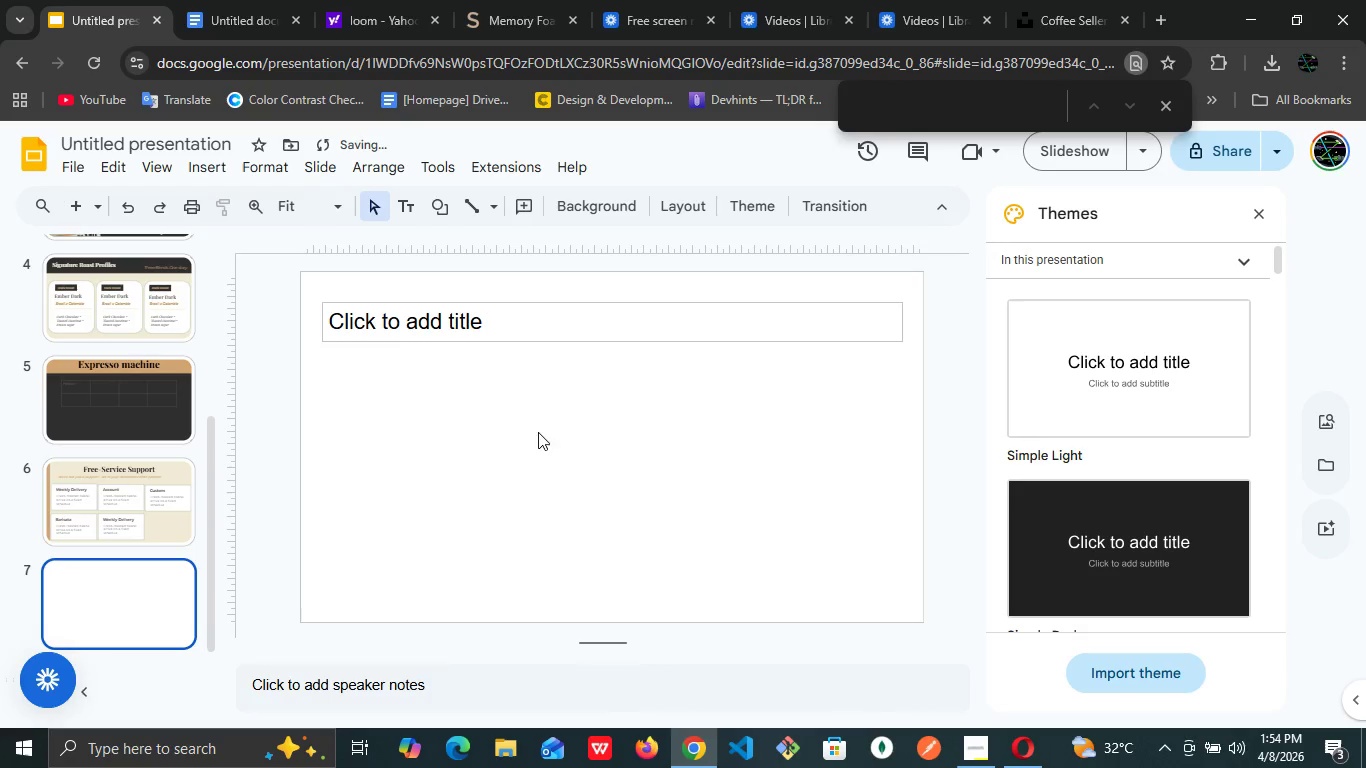 
left_click([544, 431])
 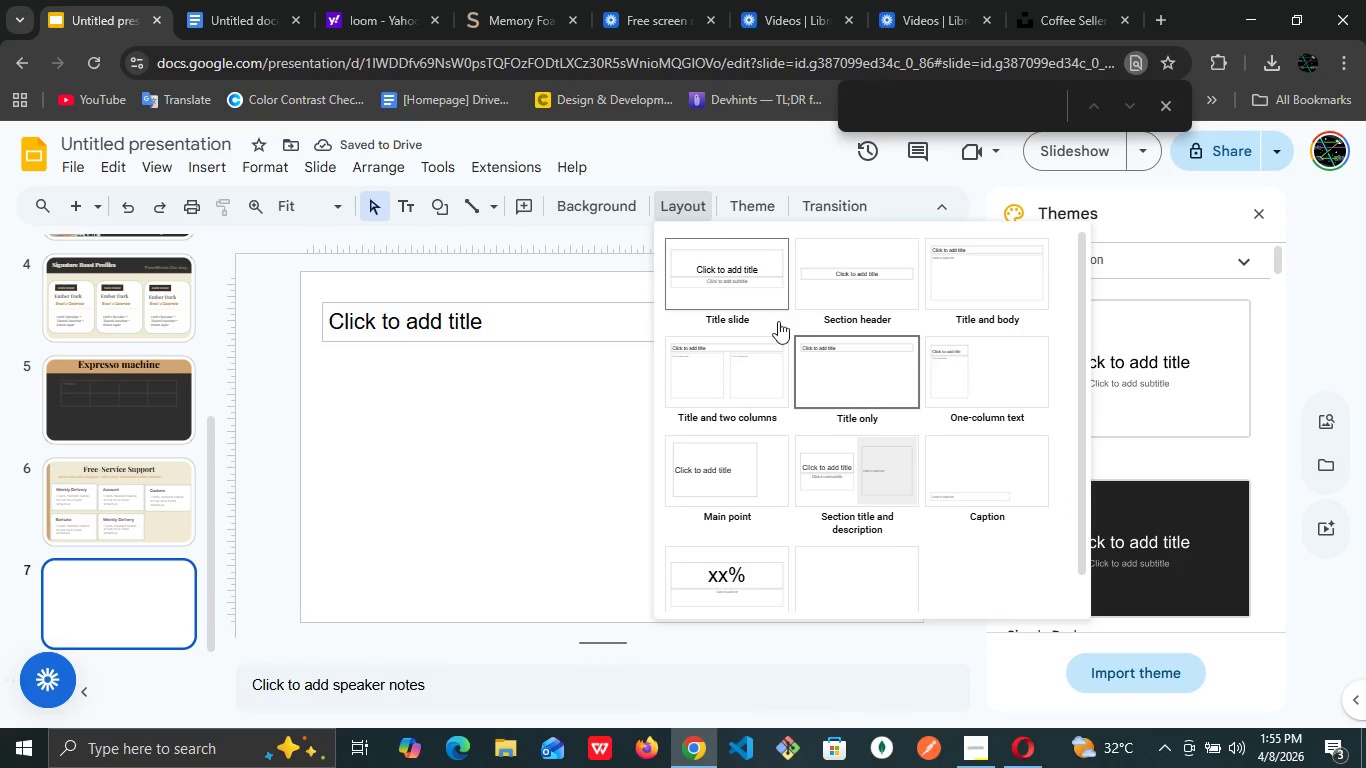 
left_click([1019, 493])
 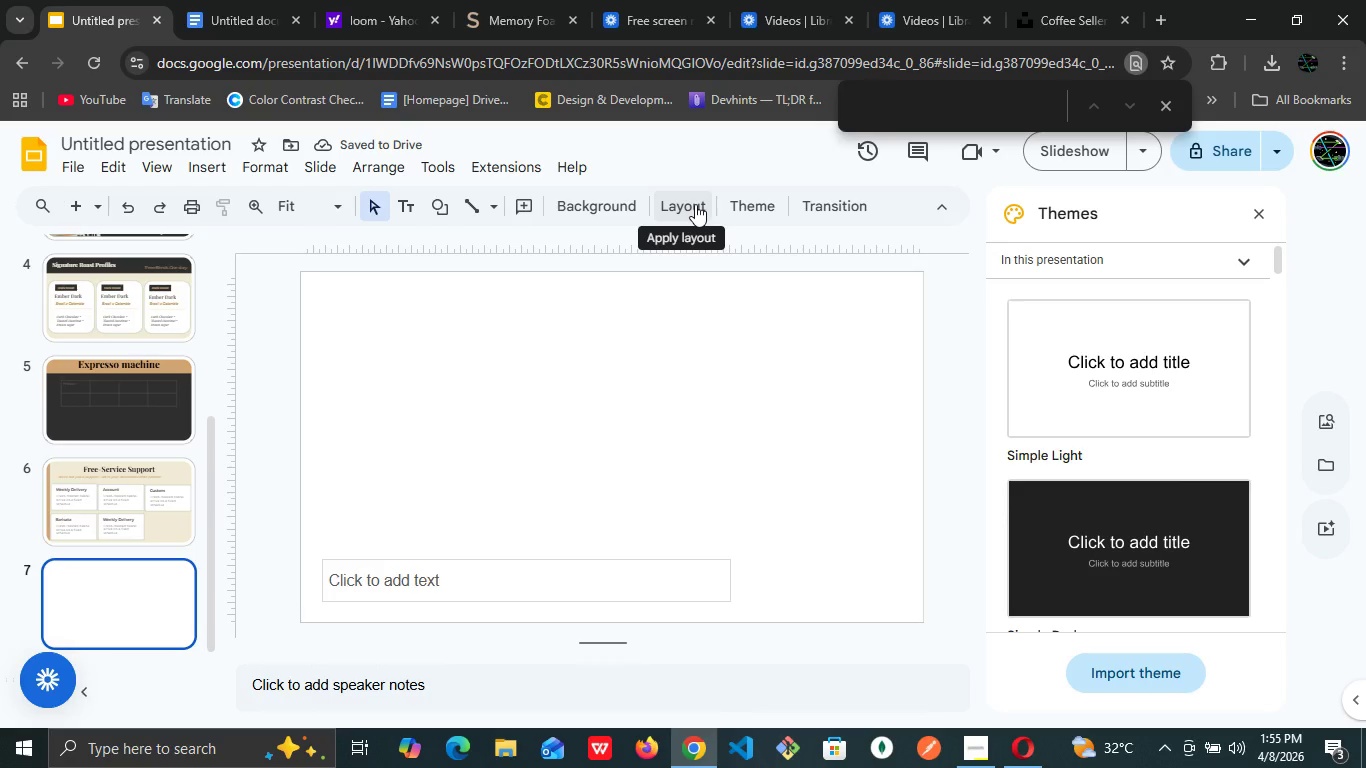 
wait(6.22)
 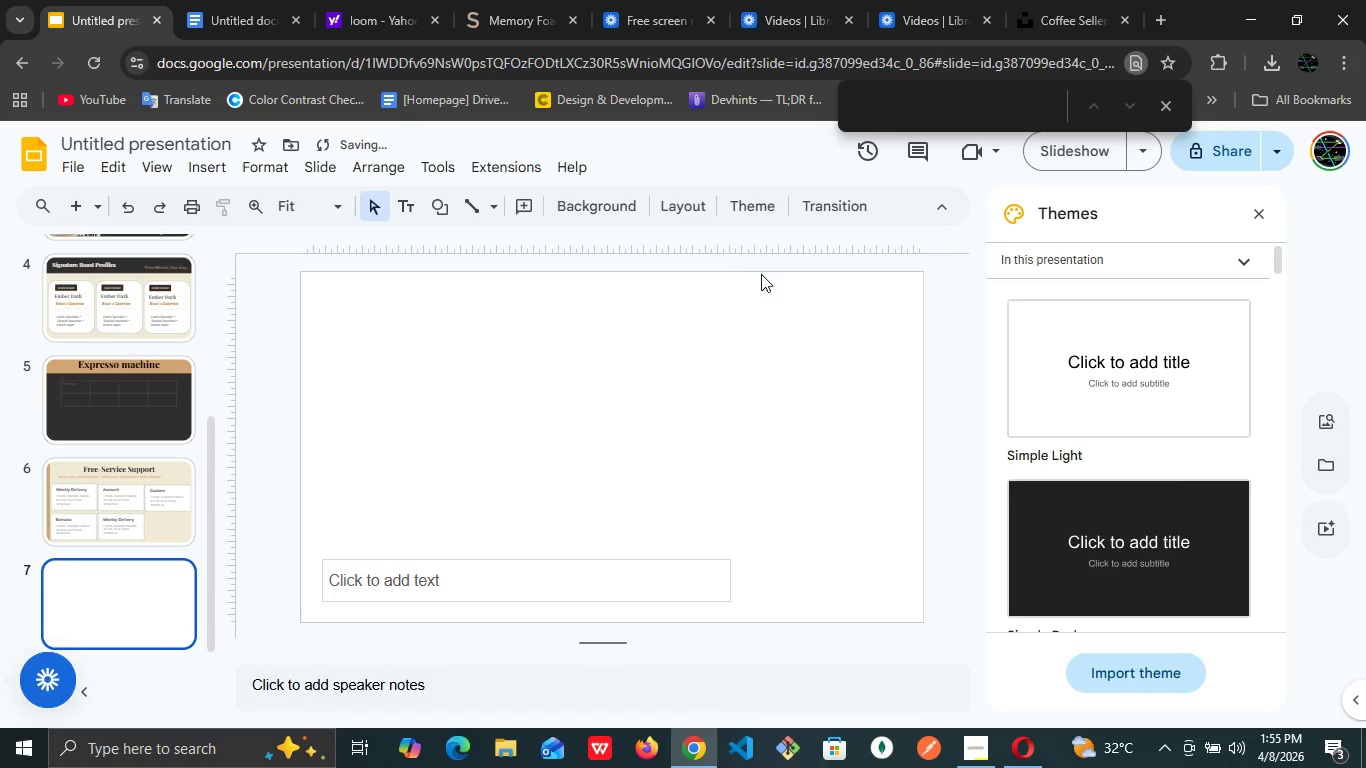 
left_click([695, 204])
 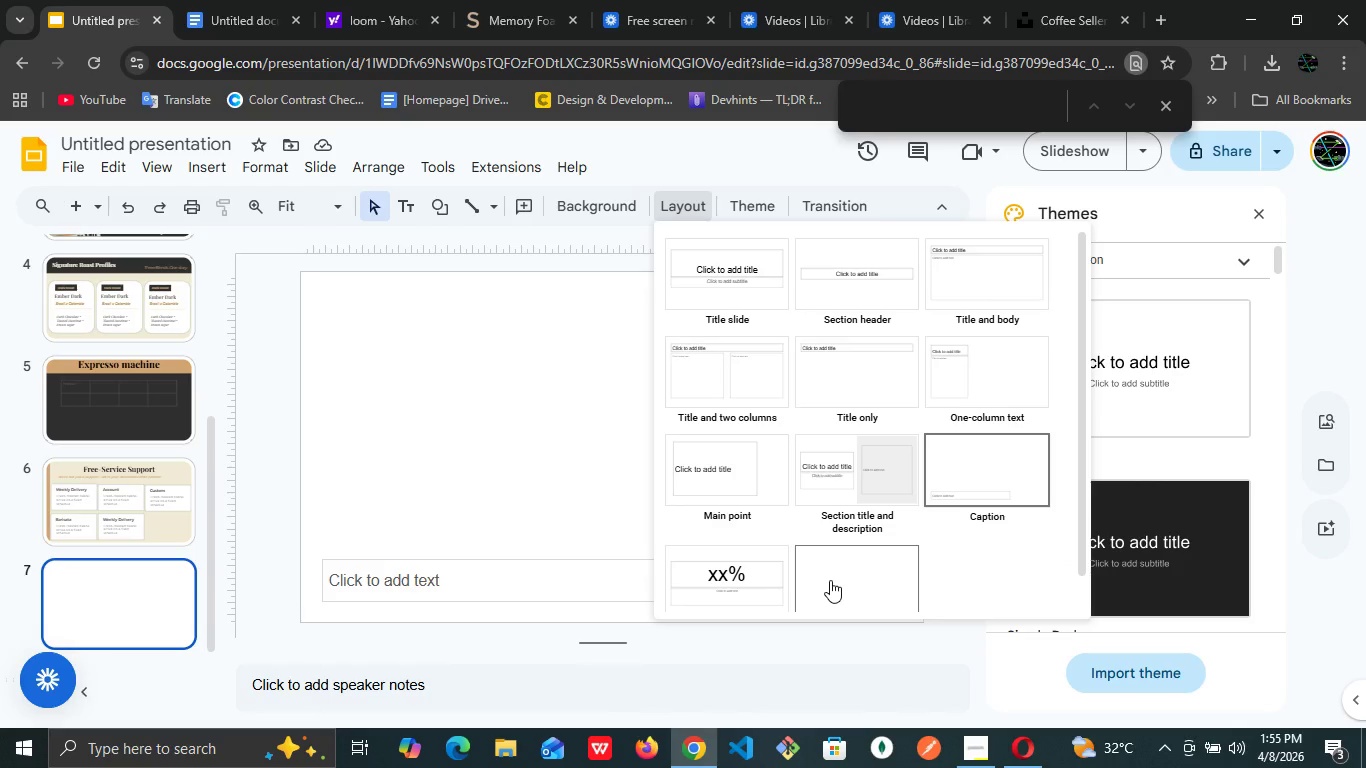 
wait(5.08)
 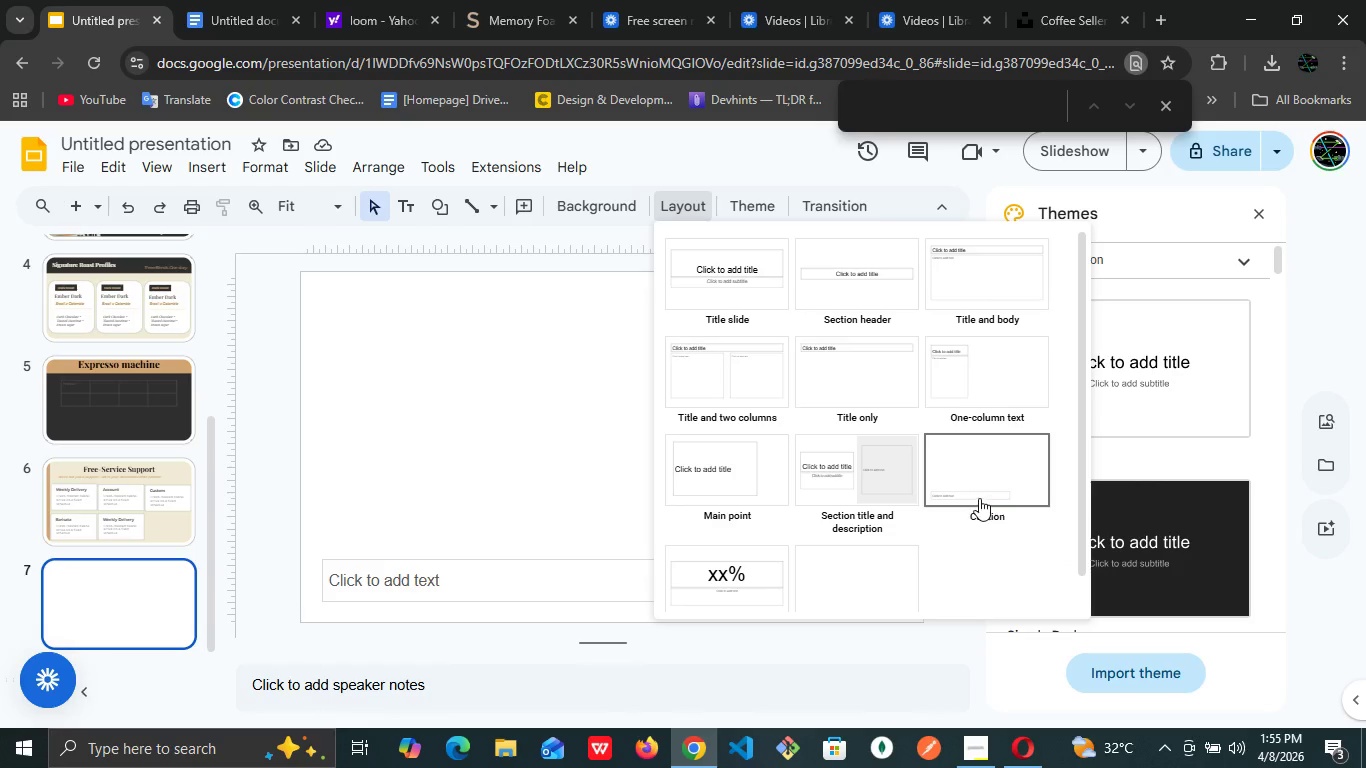 
left_click([830, 580])
 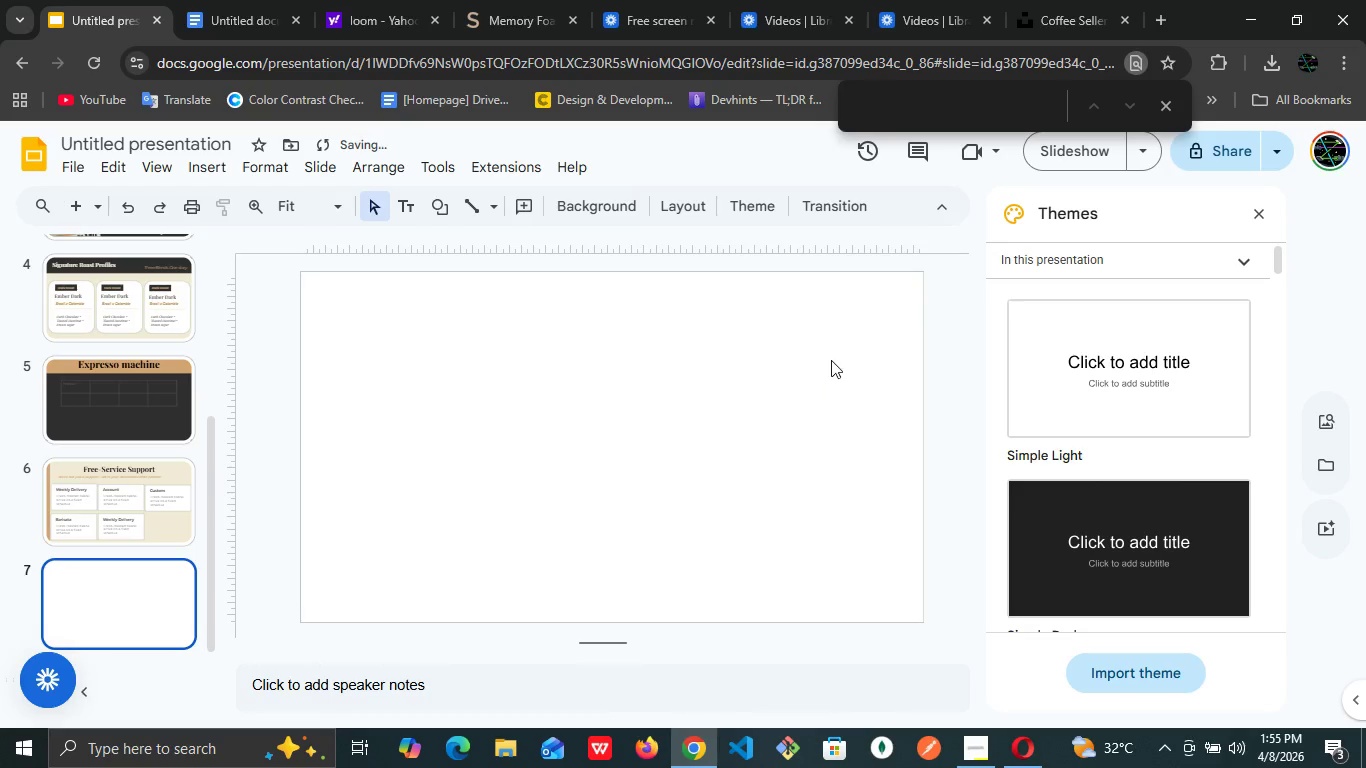 
left_click([831, 360])
 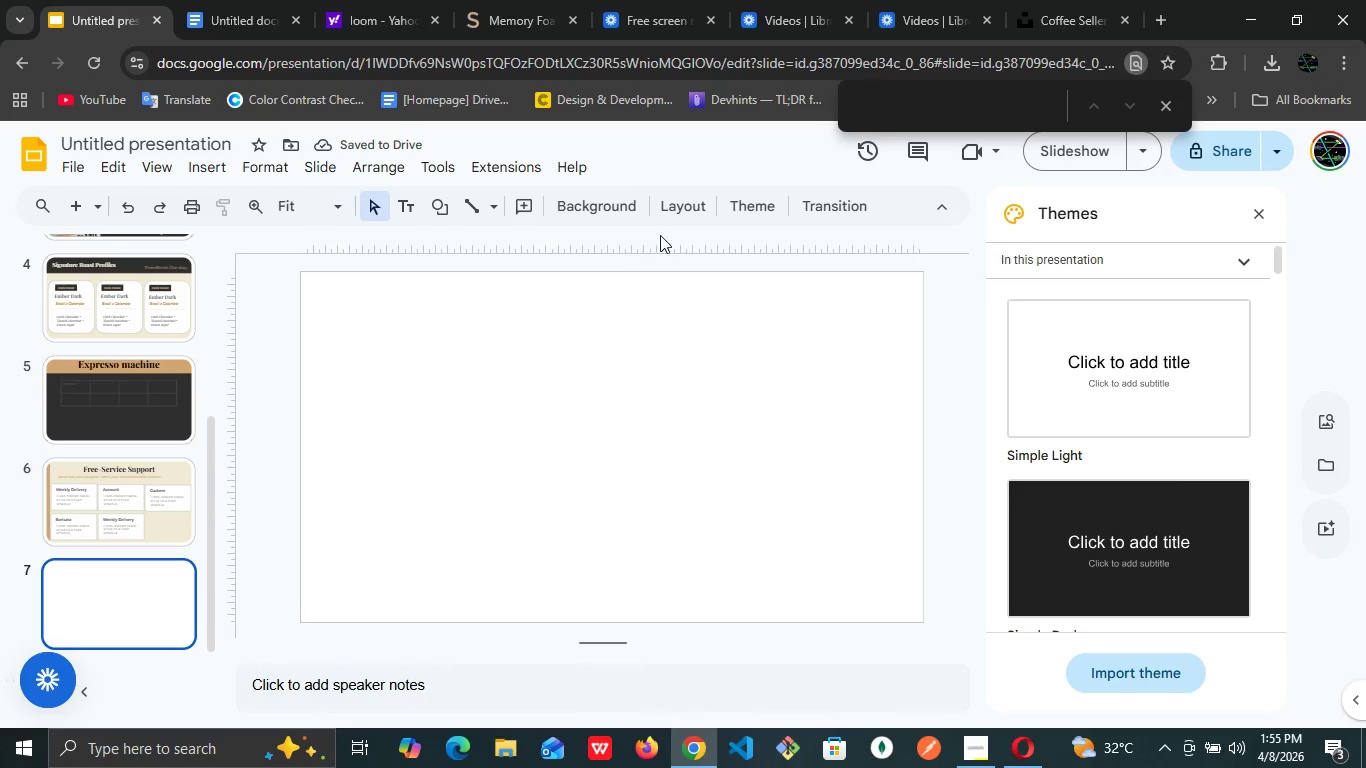 
left_click([673, 205])
 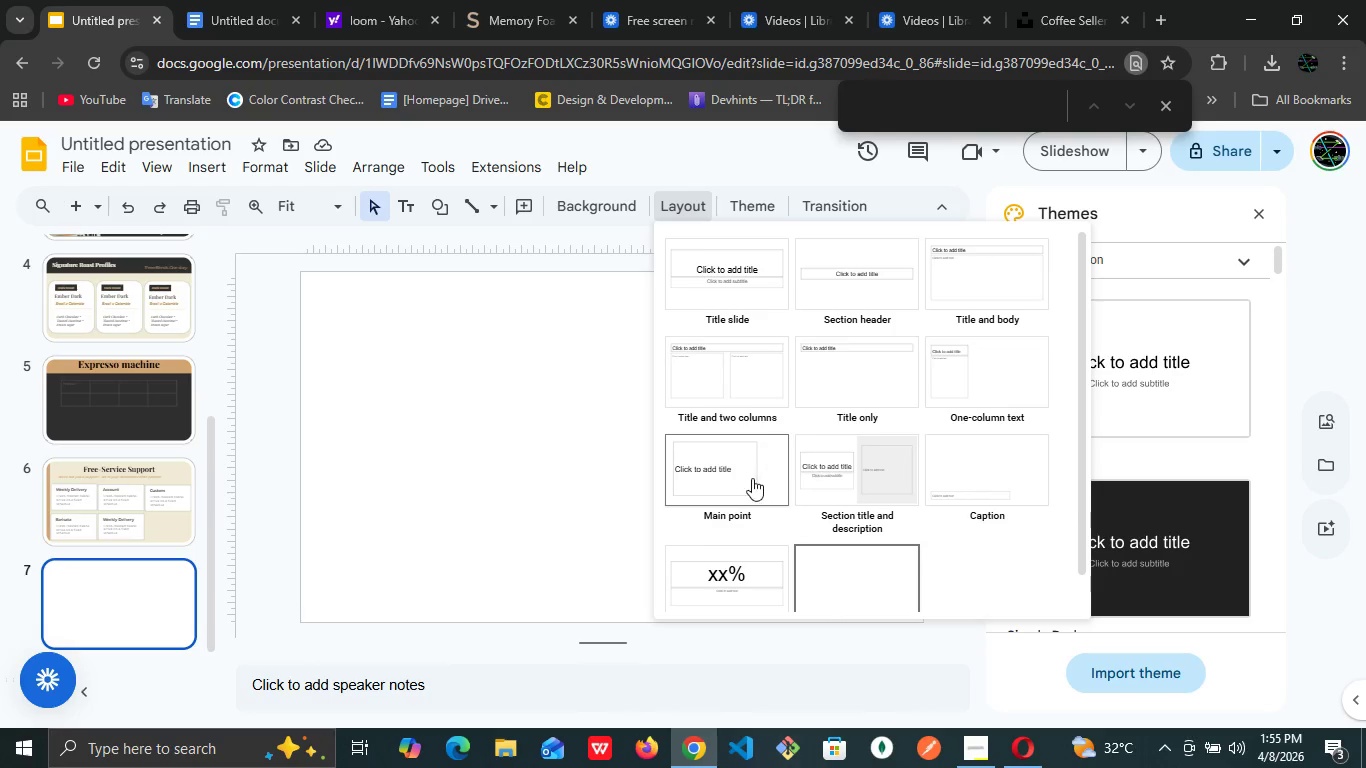 
left_click([644, 490])
 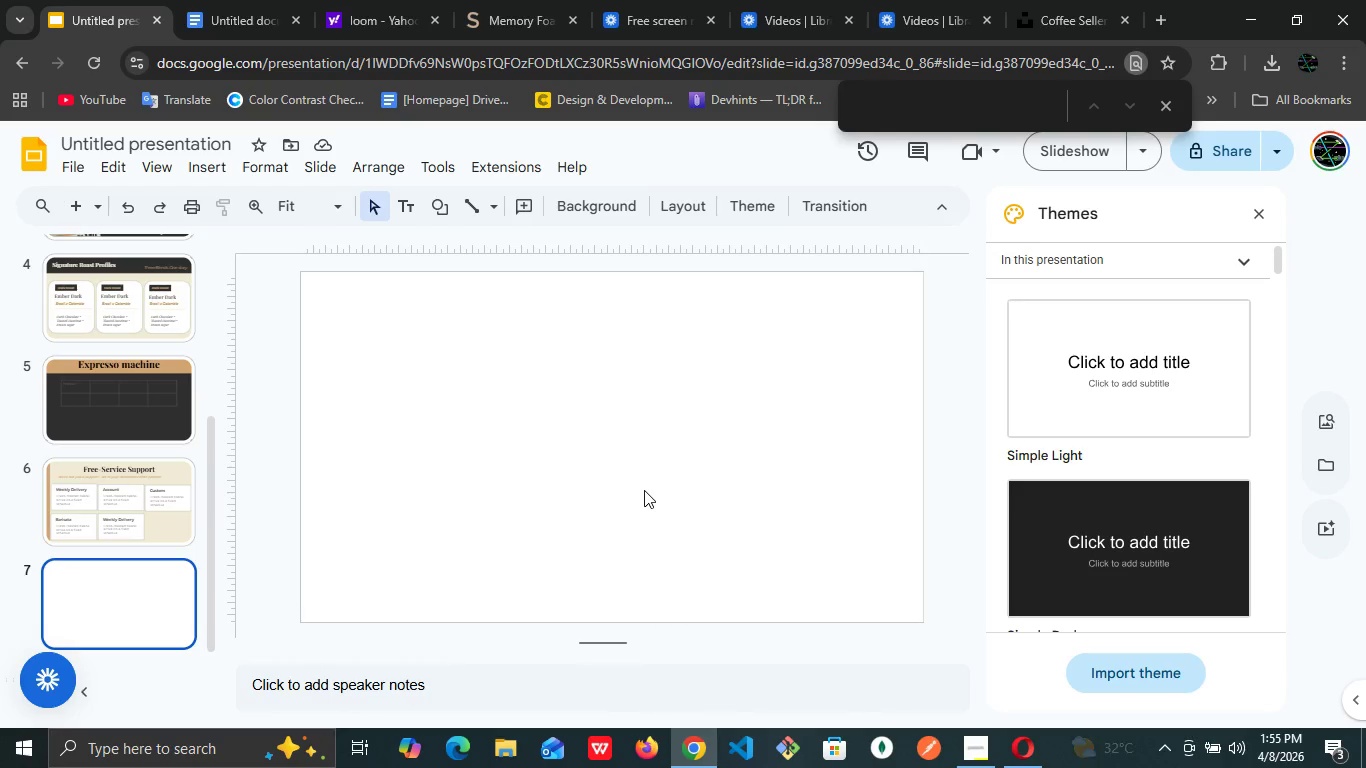 
left_click([644, 490])
 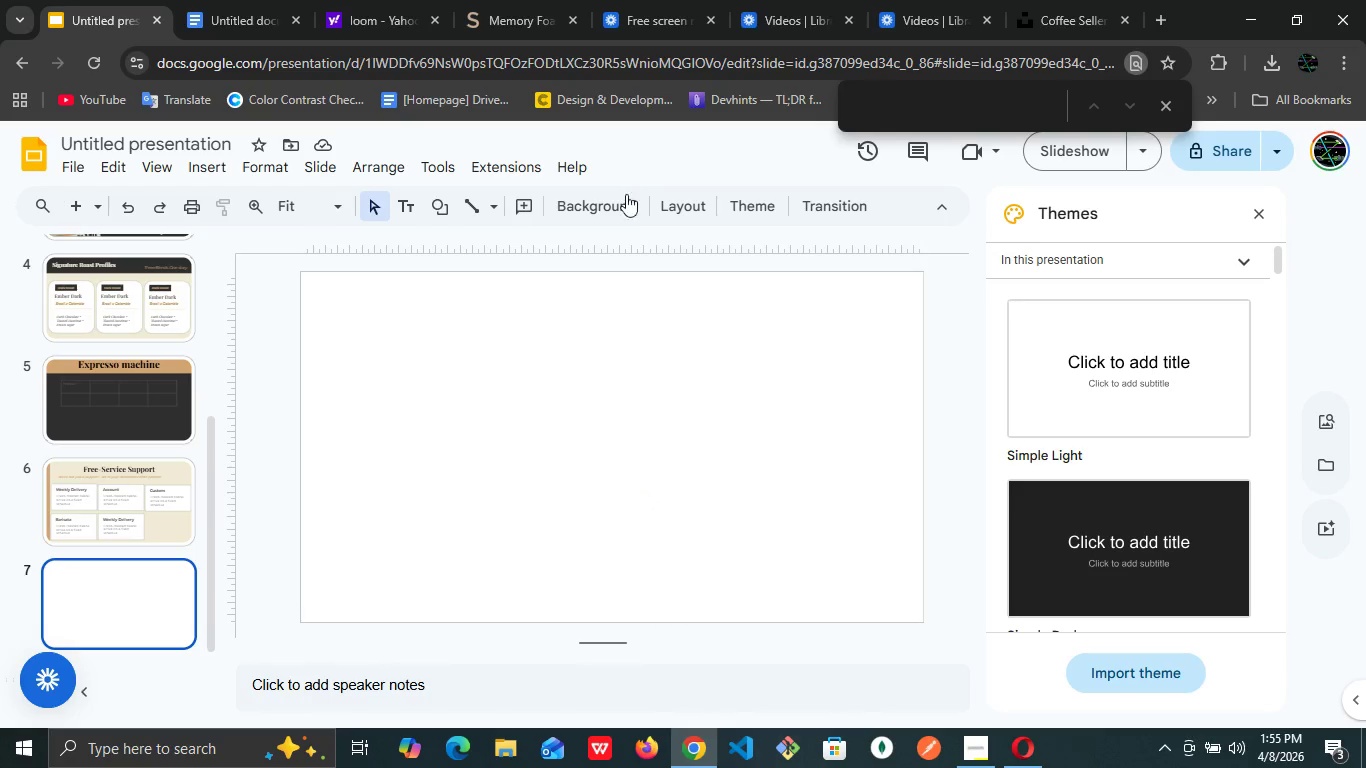 
left_click([626, 208])
 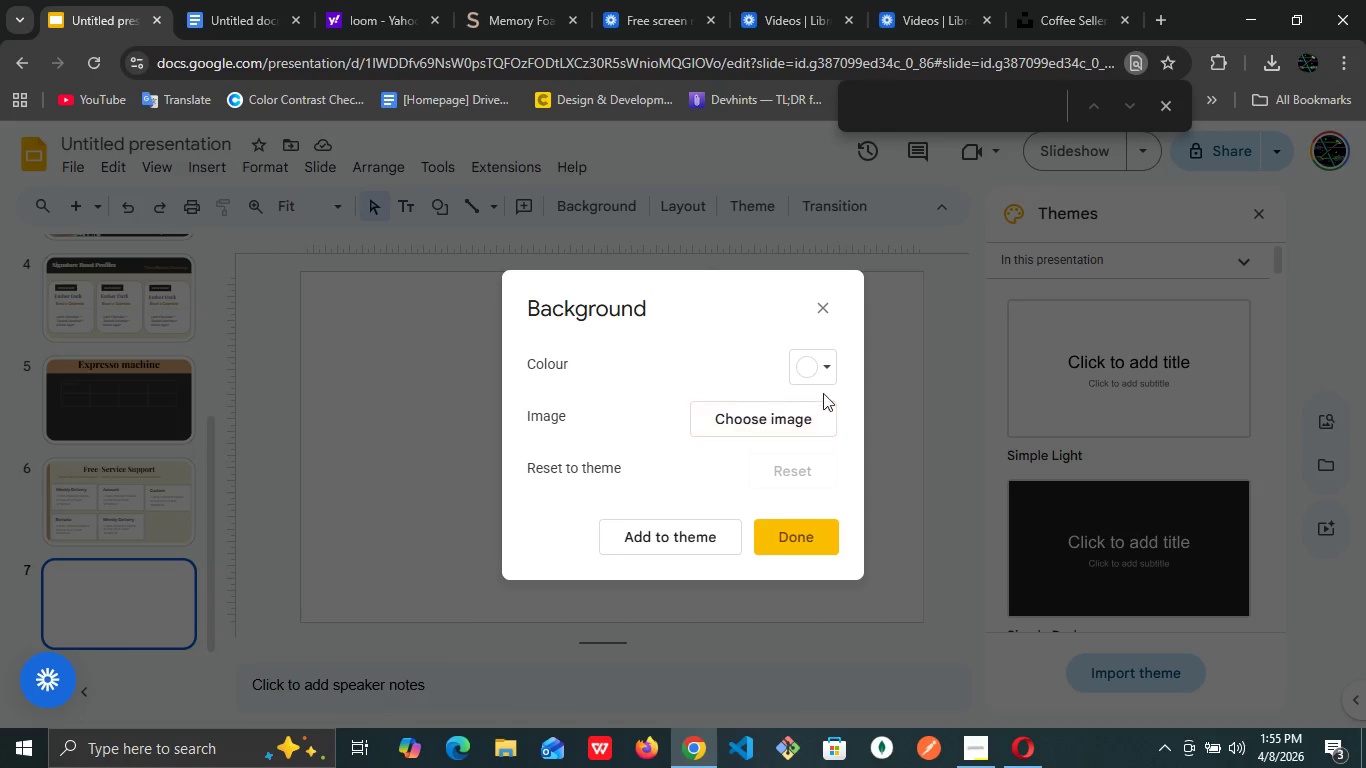 
left_click([829, 375])
 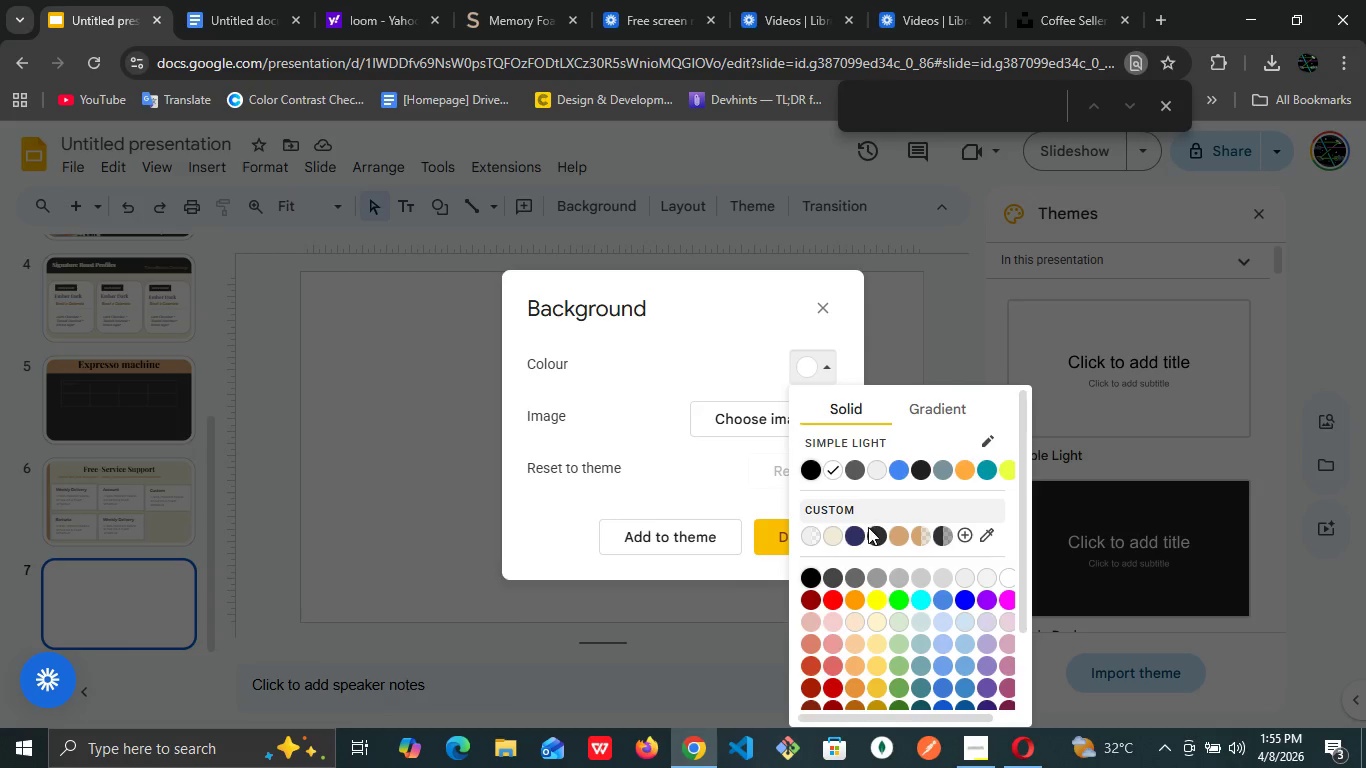 
left_click([870, 529])
 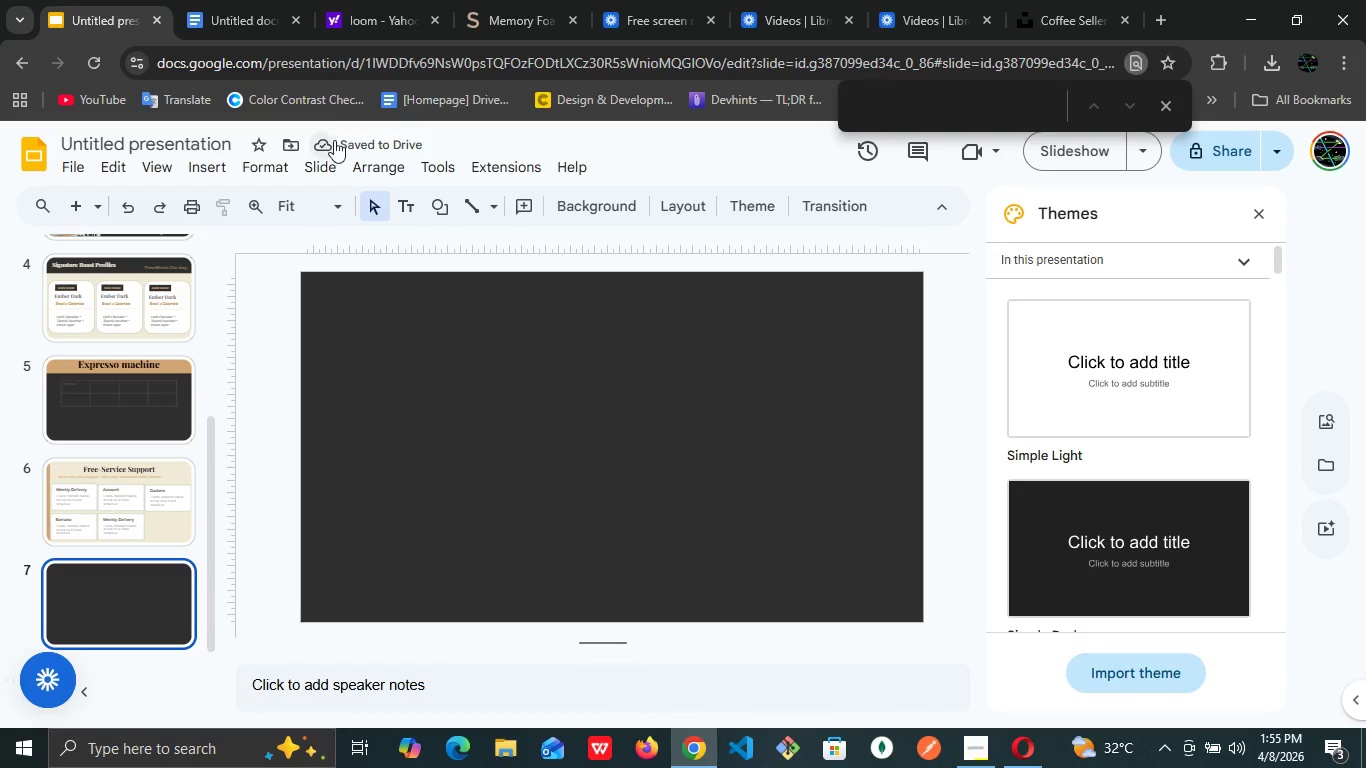 
wait(5.44)
 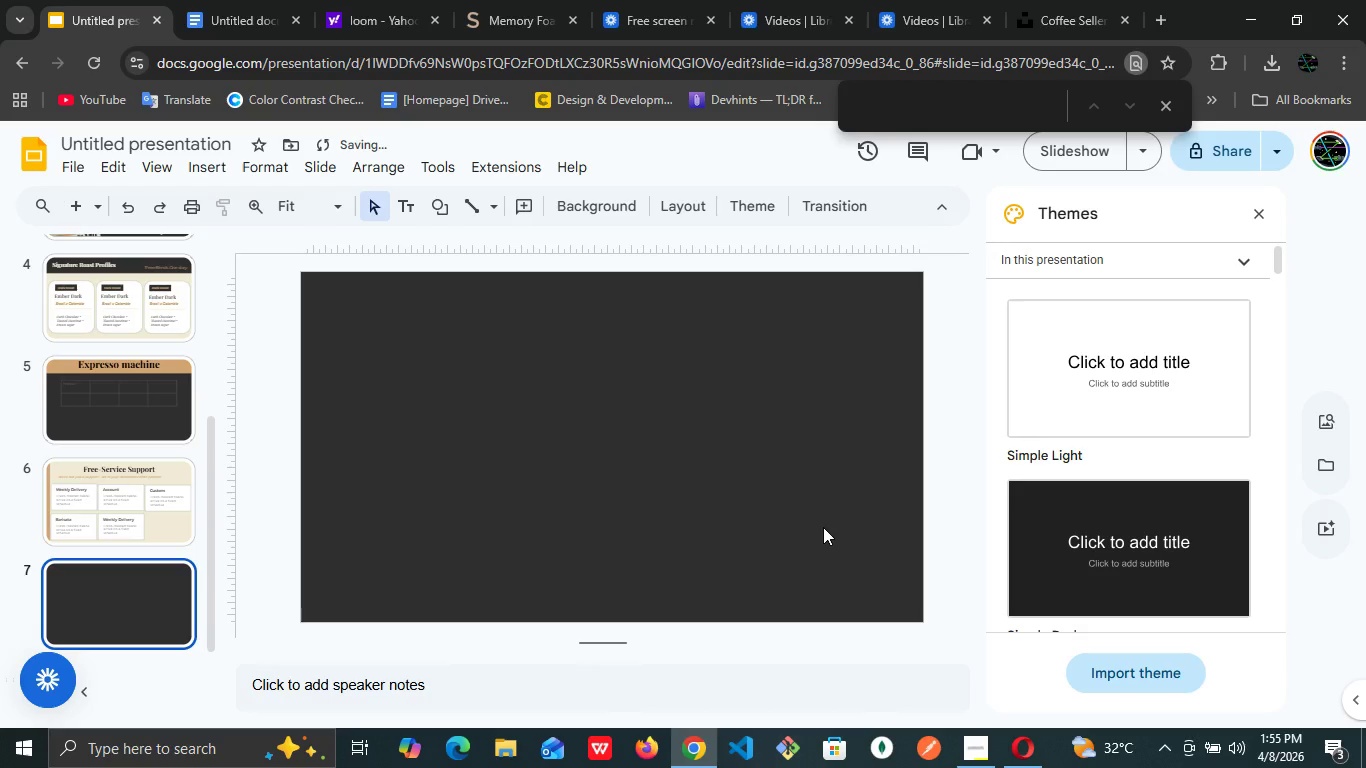 
mouse_move([180, 178])
 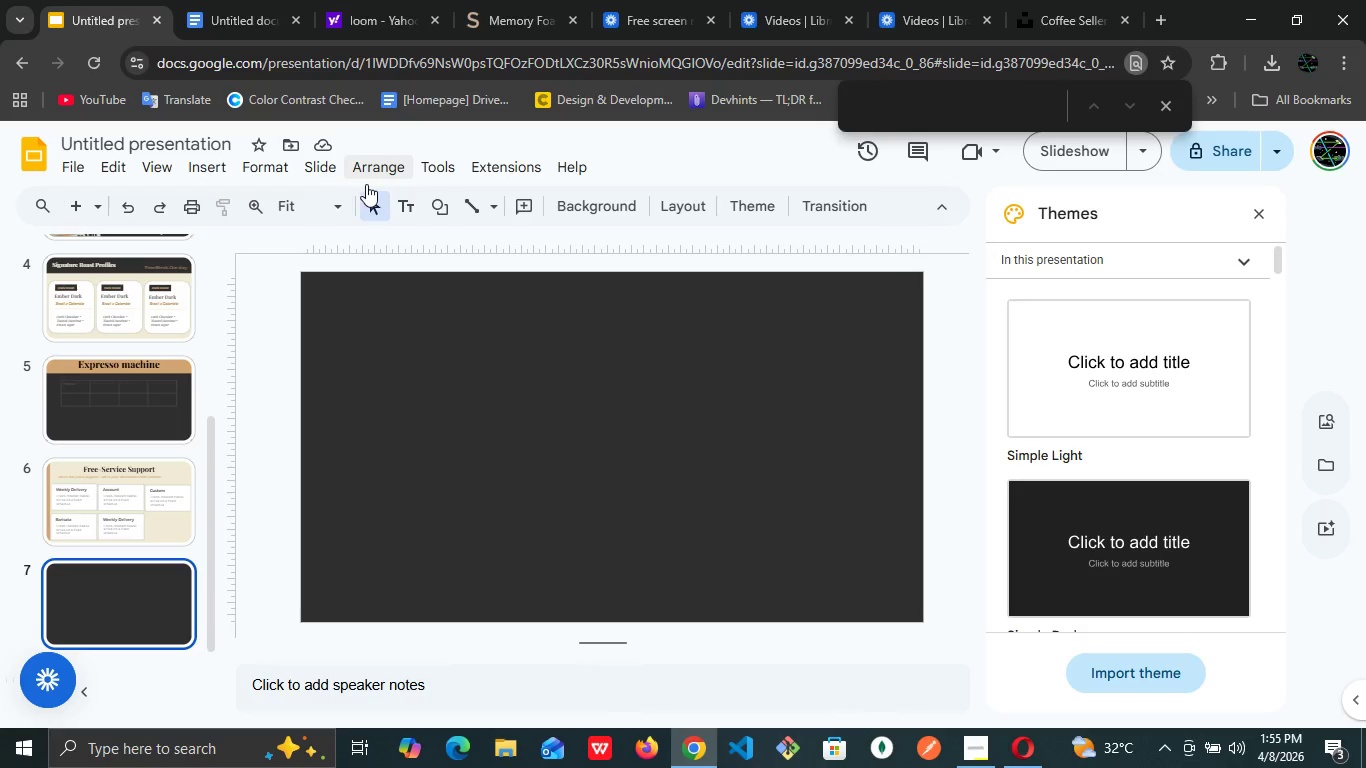 
left_click([210, 165])
 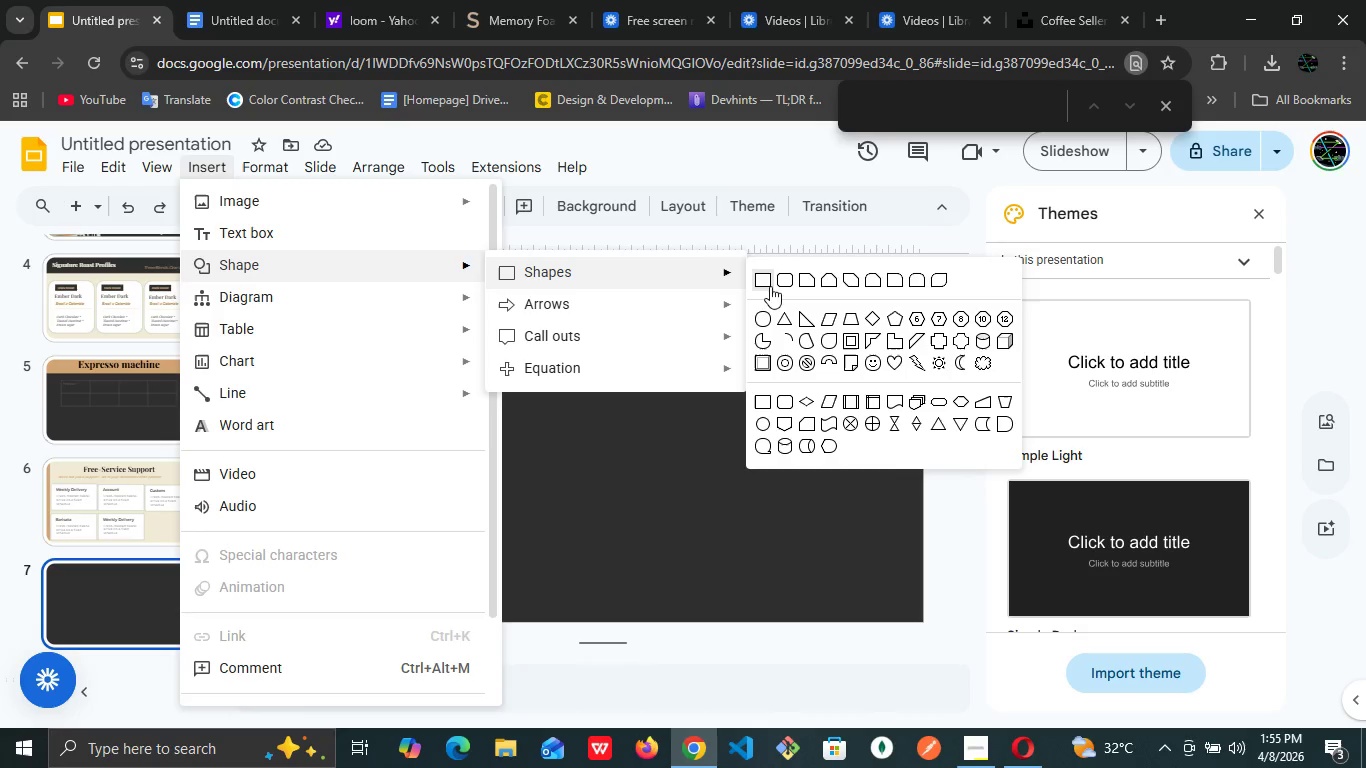 
left_click([779, 290])
 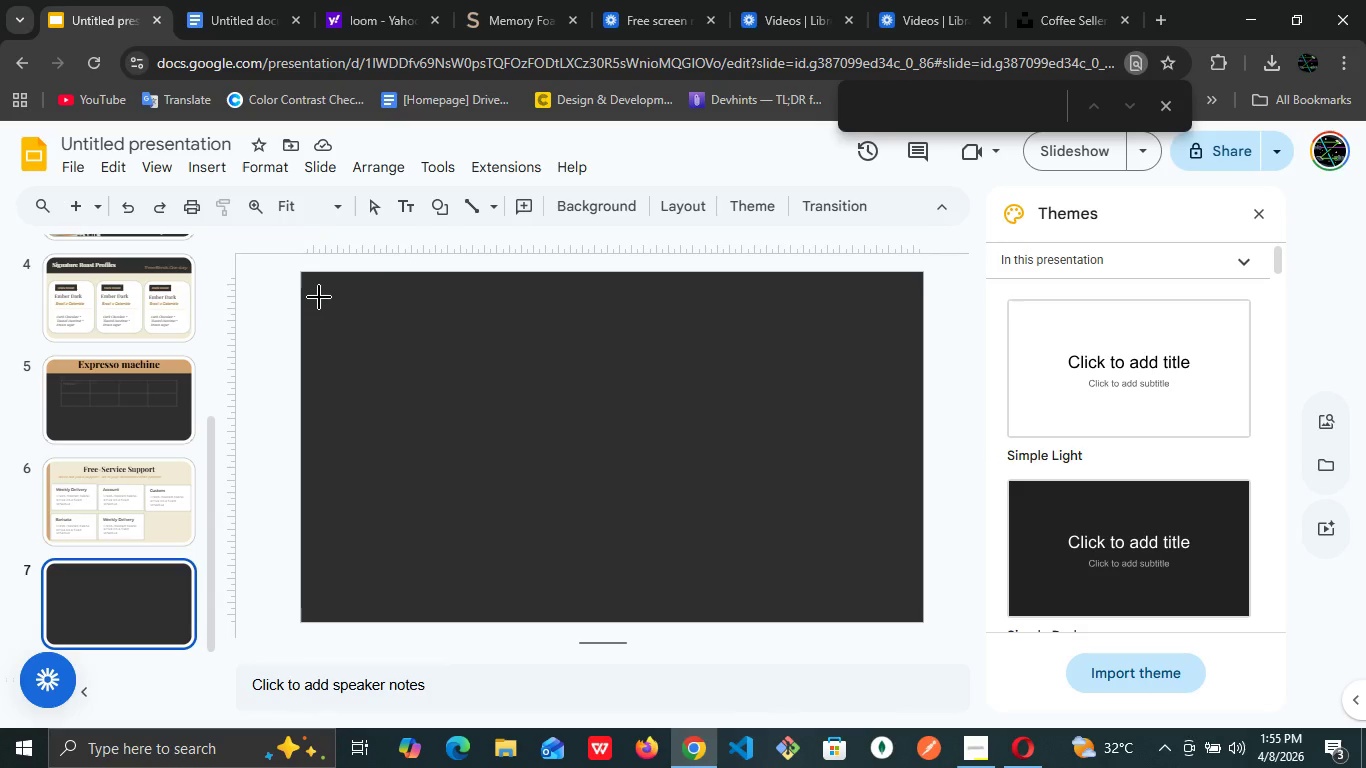 
left_click_drag(start_coordinate=[327, 298], to_coordinate=[894, 591])
 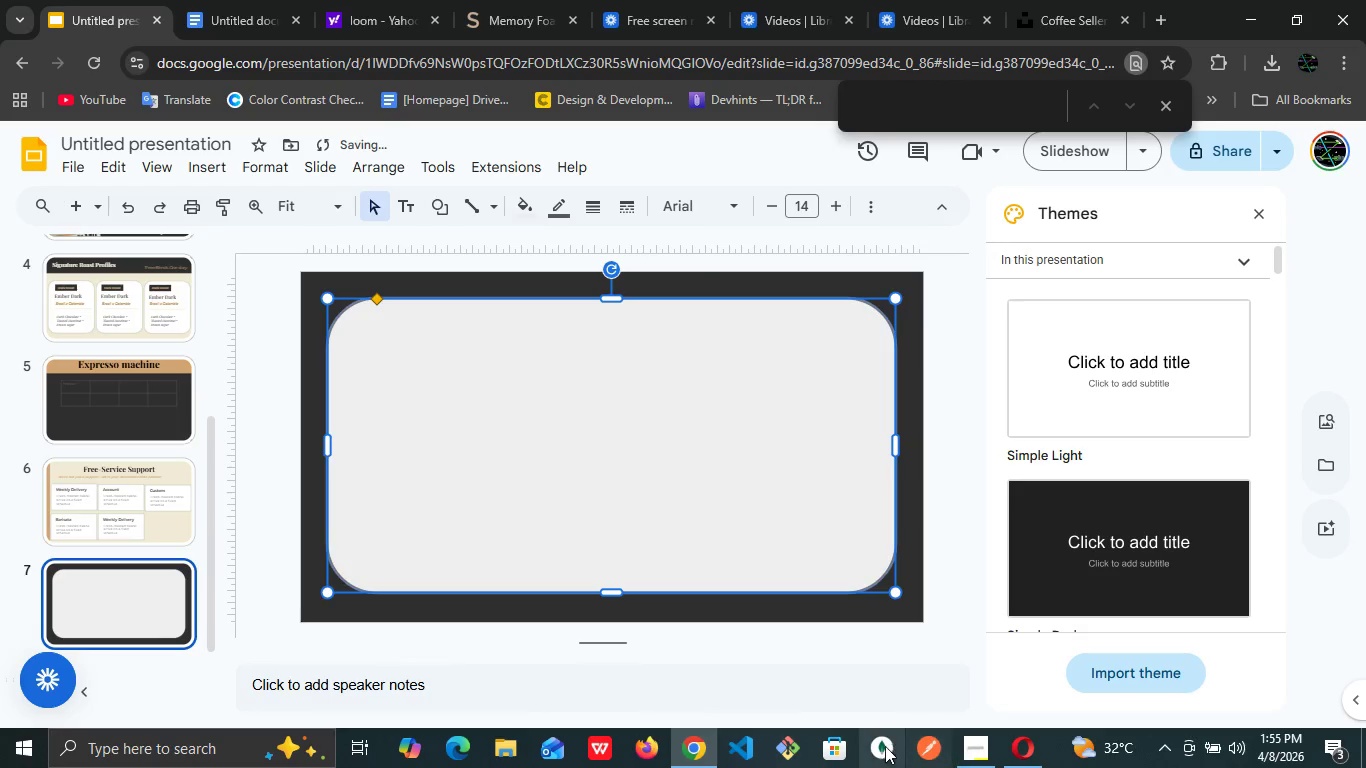 